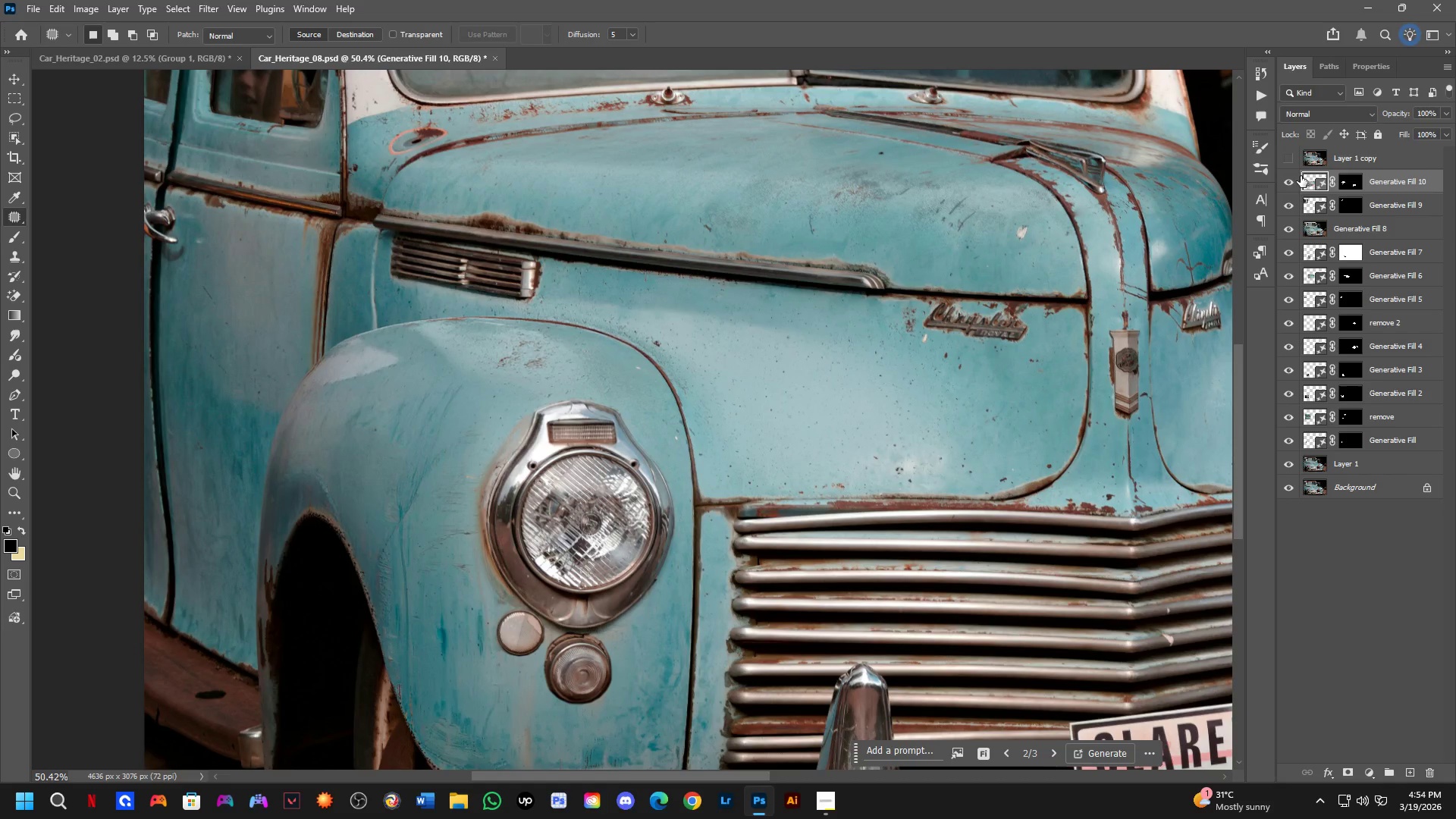 
scroll: coordinate [443, 393], scroll_direction: up, amount: 2.0
 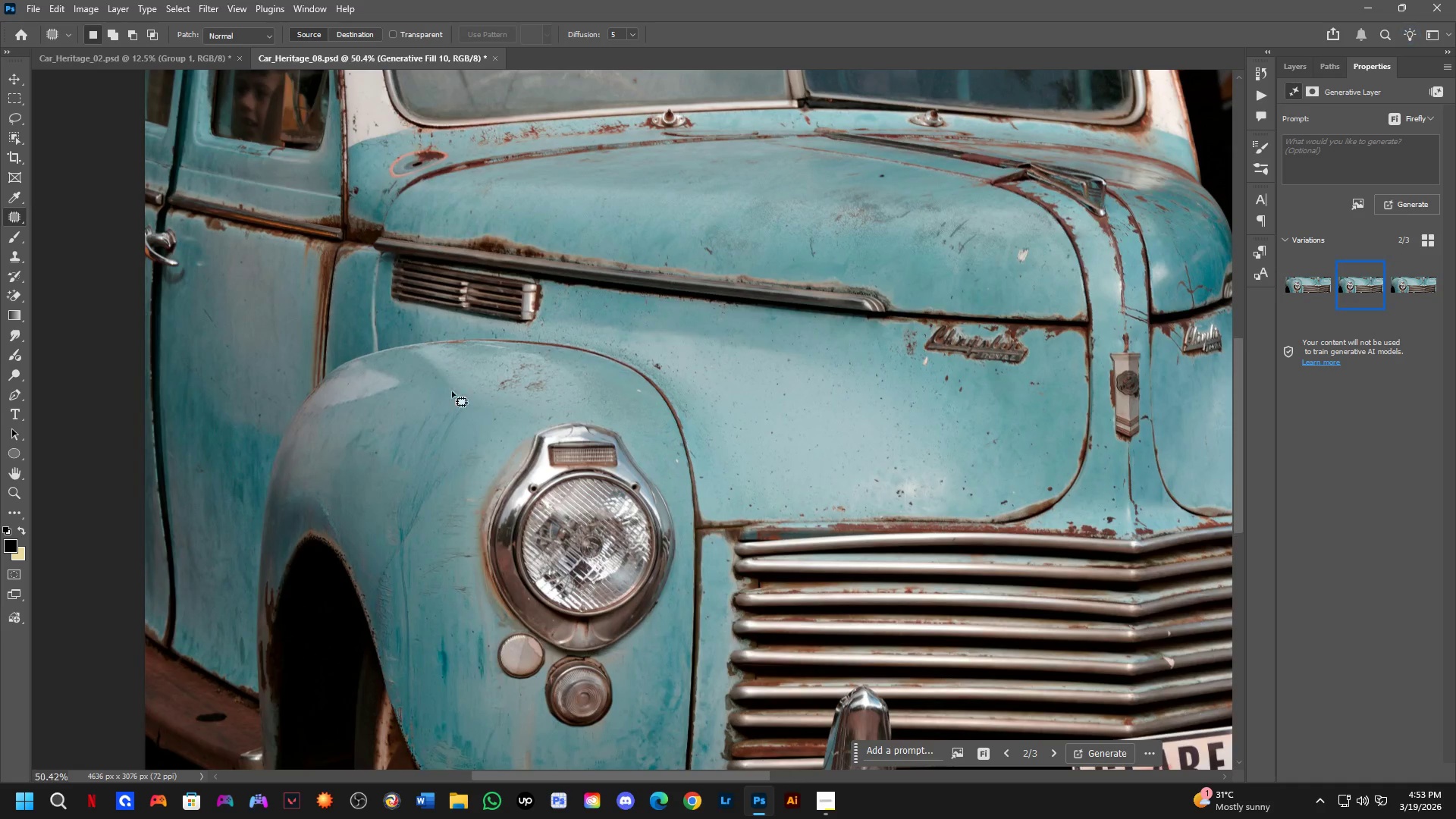 
left_click([1295, 177])
 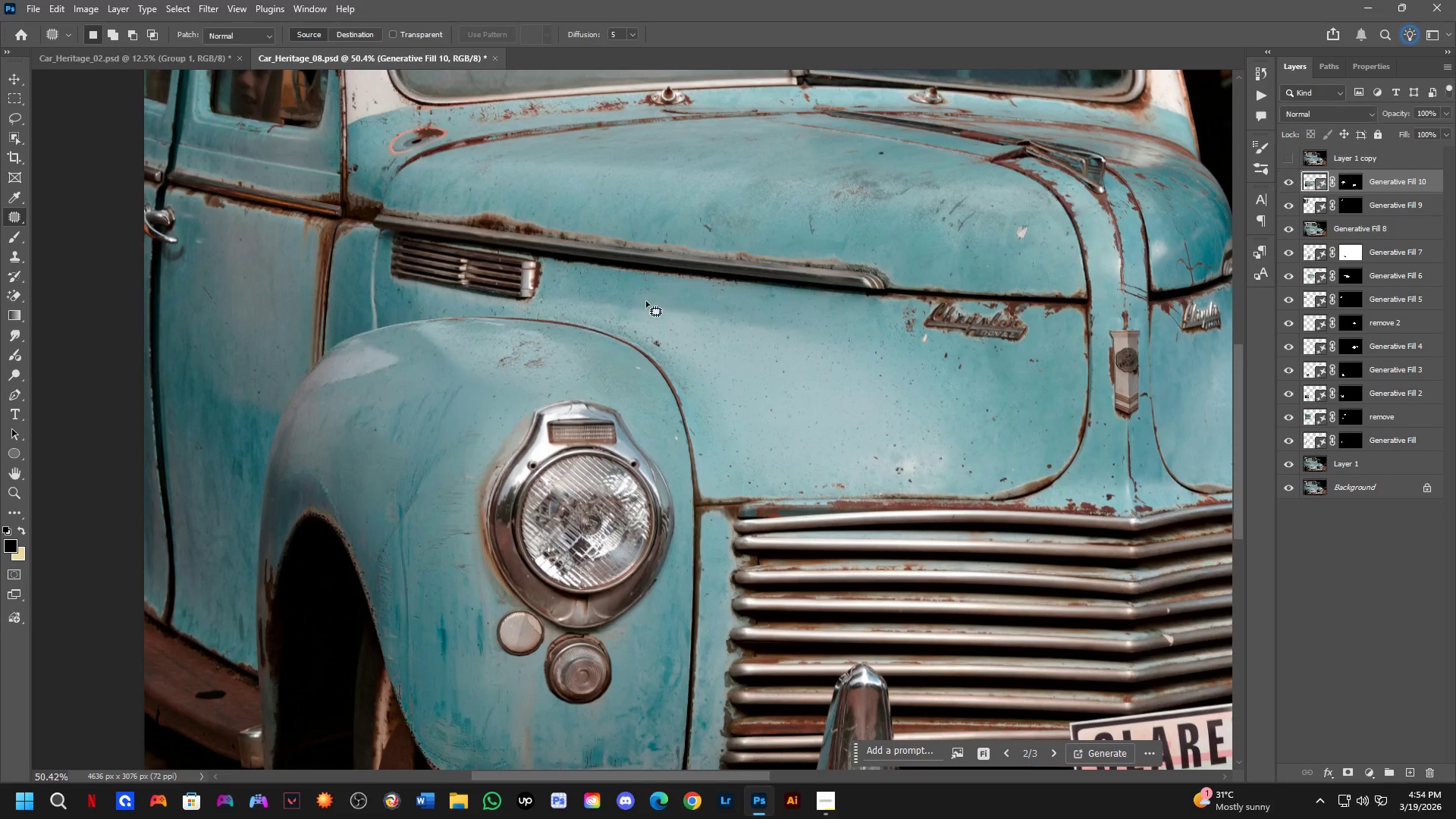 
scroll: coordinate [386, 314], scroll_direction: up, amount: 3.0
 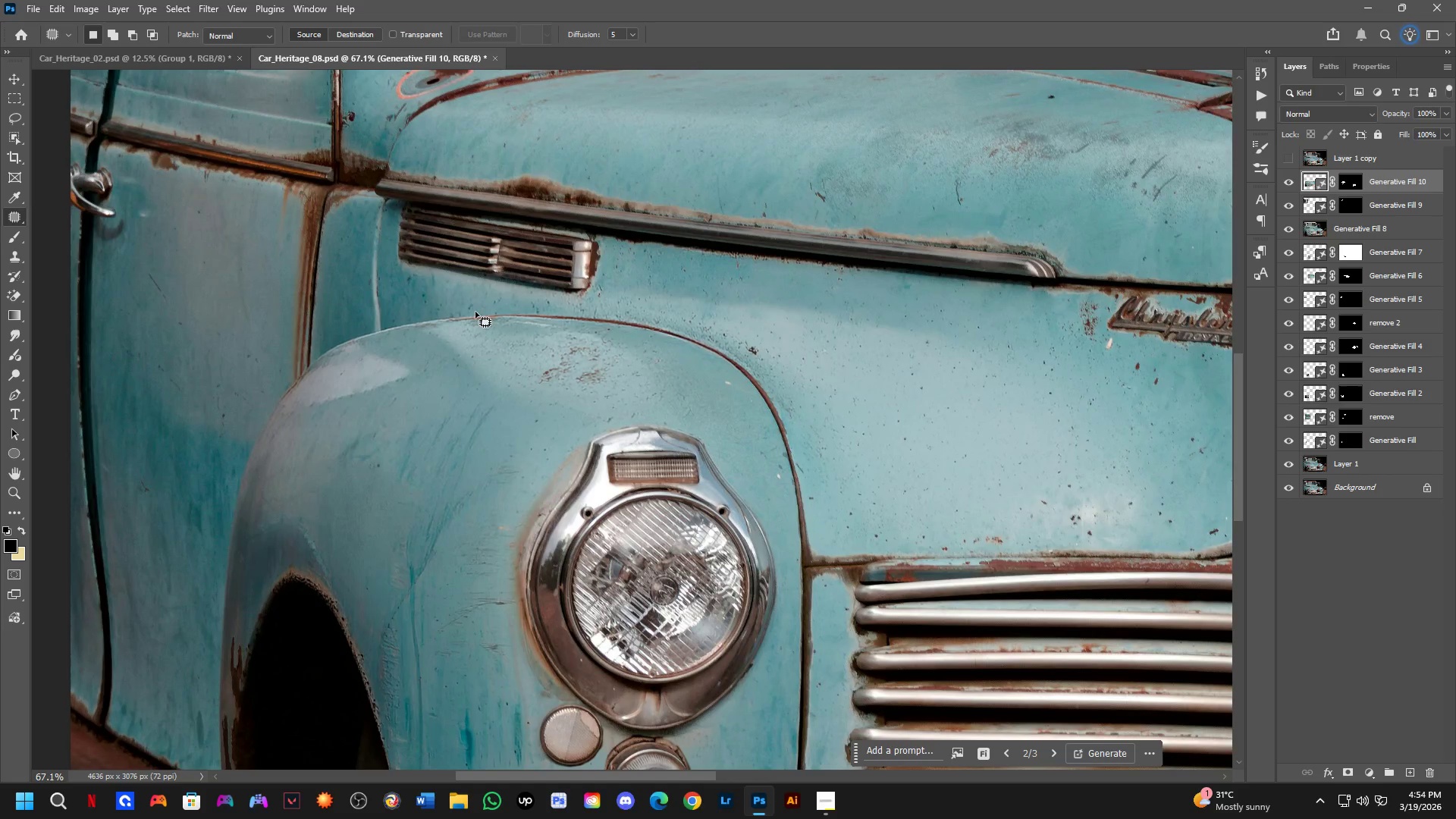 
key(Shift+ShiftLeft)
 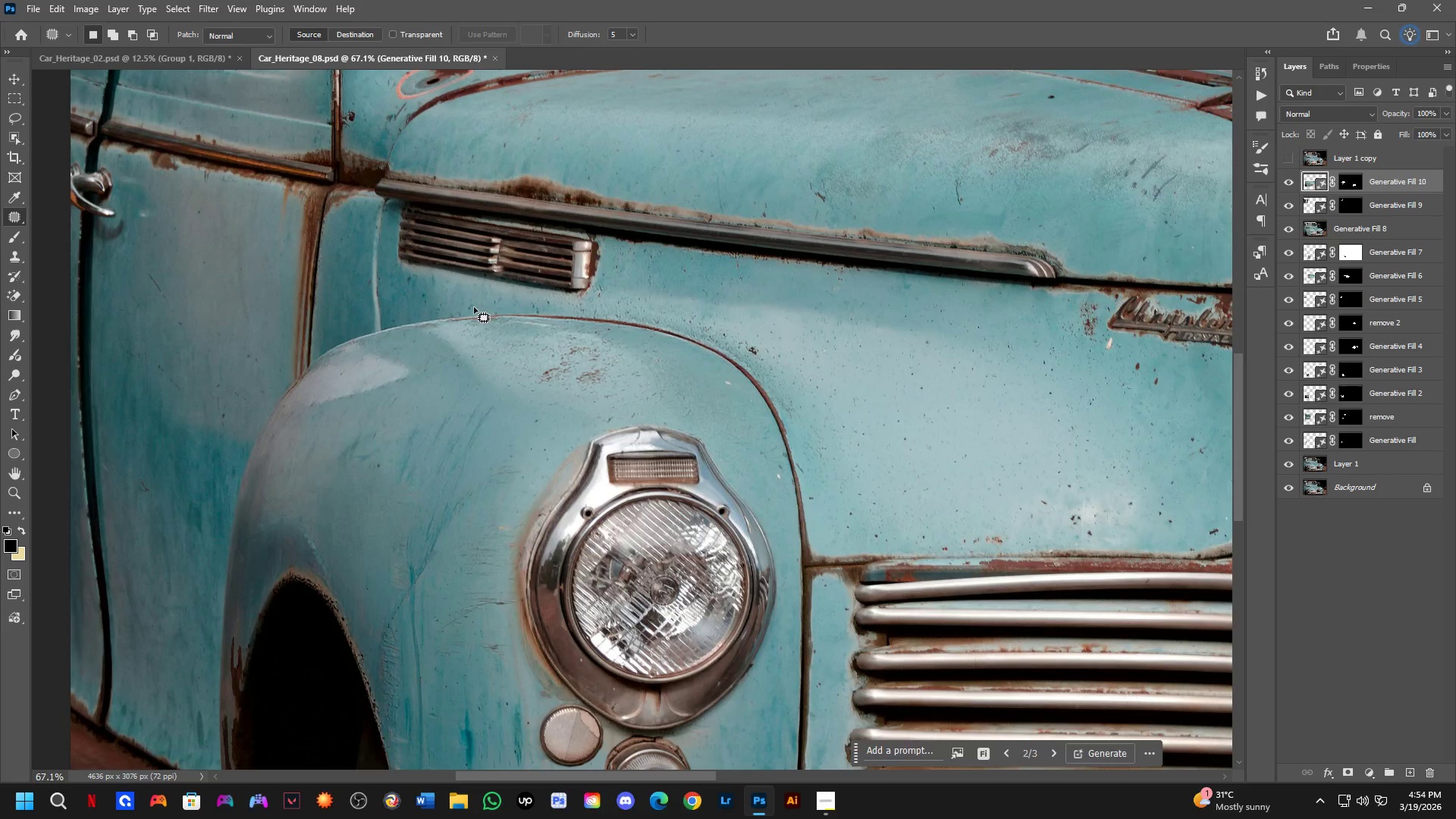 
left_click_drag(start_coordinate=[474, 306], to_coordinate=[587, 318])
 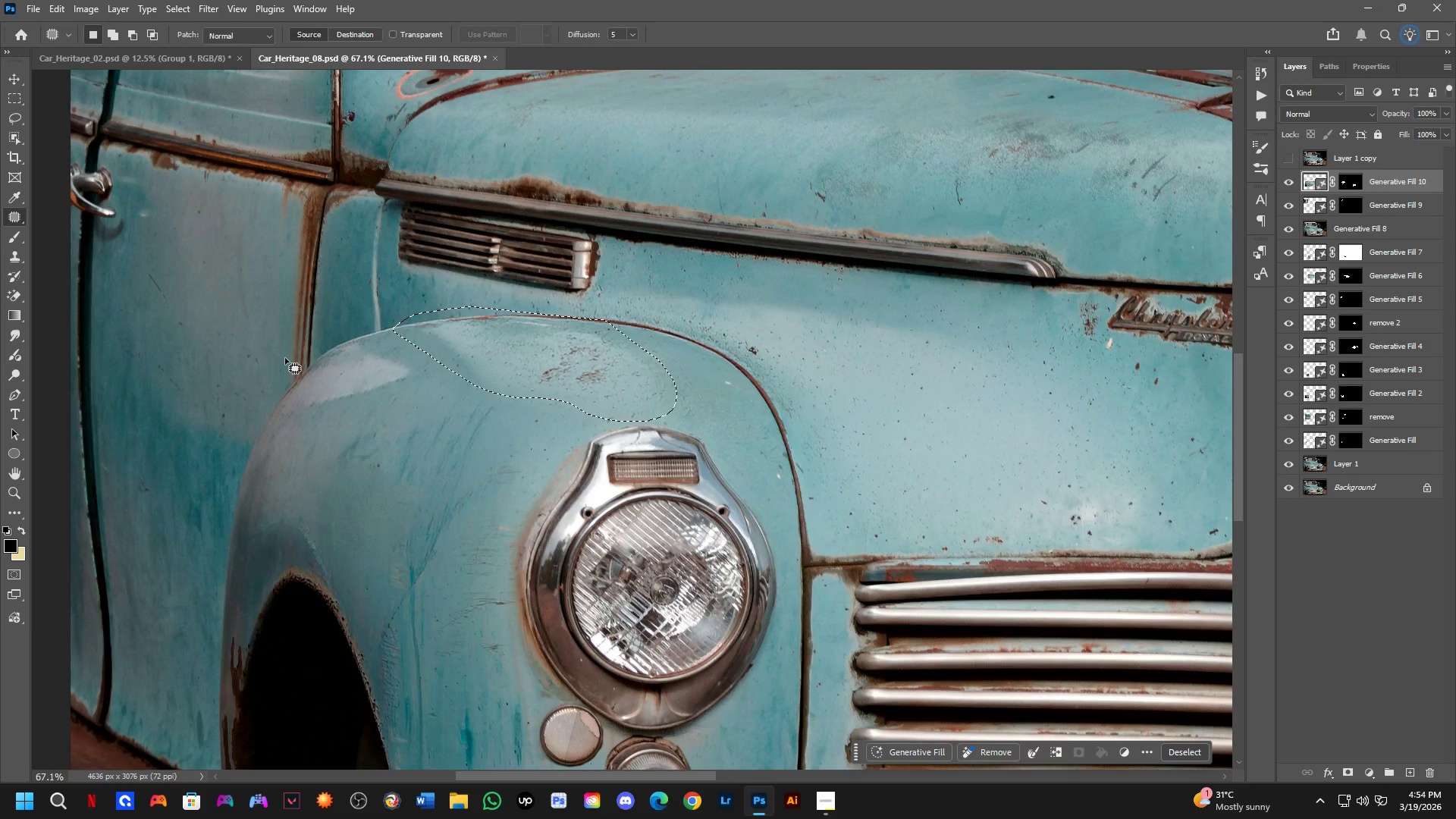 
key(Shift+ShiftLeft)
 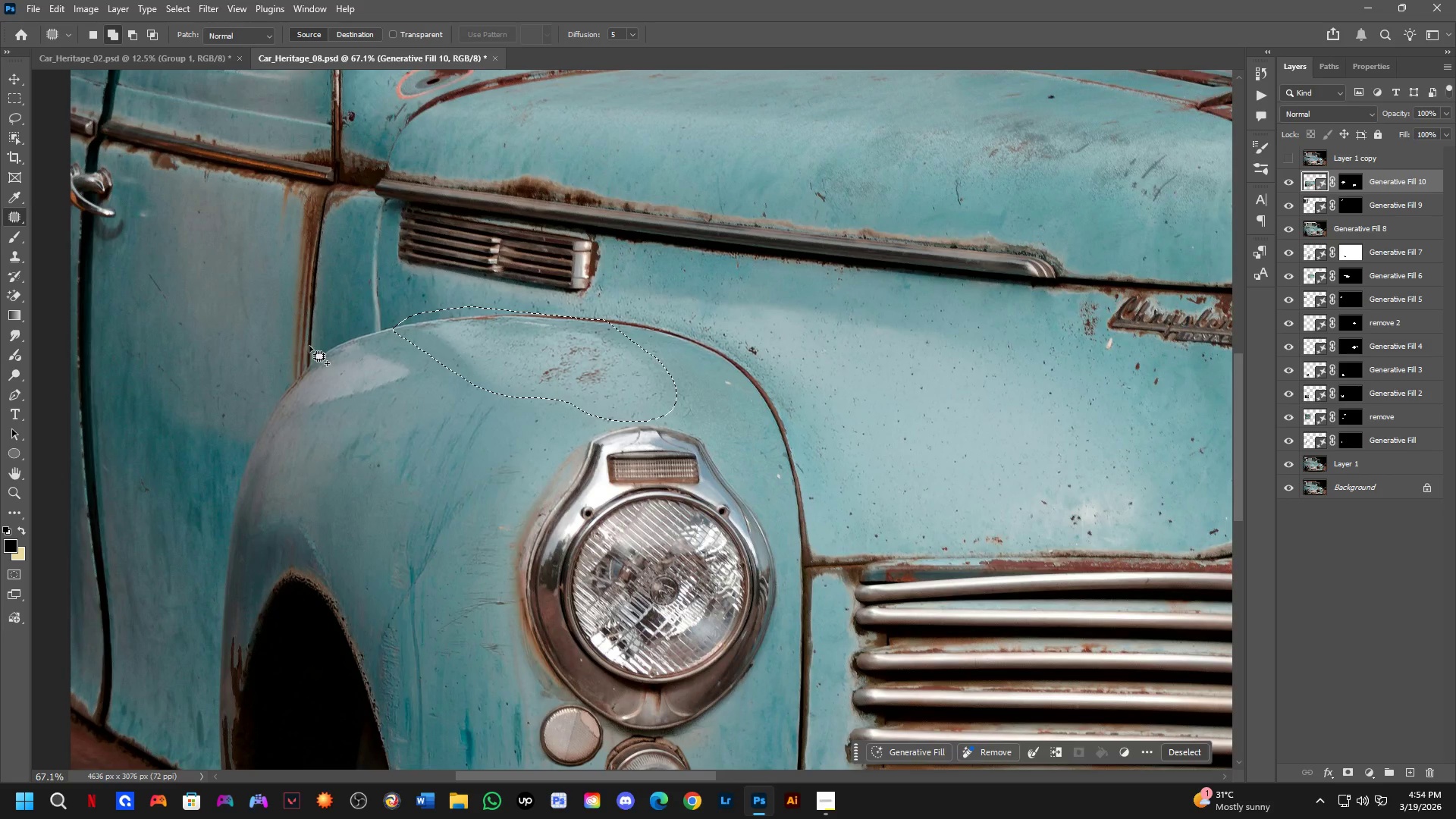 
left_click_drag(start_coordinate=[309, 346], to_coordinate=[378, 337])
 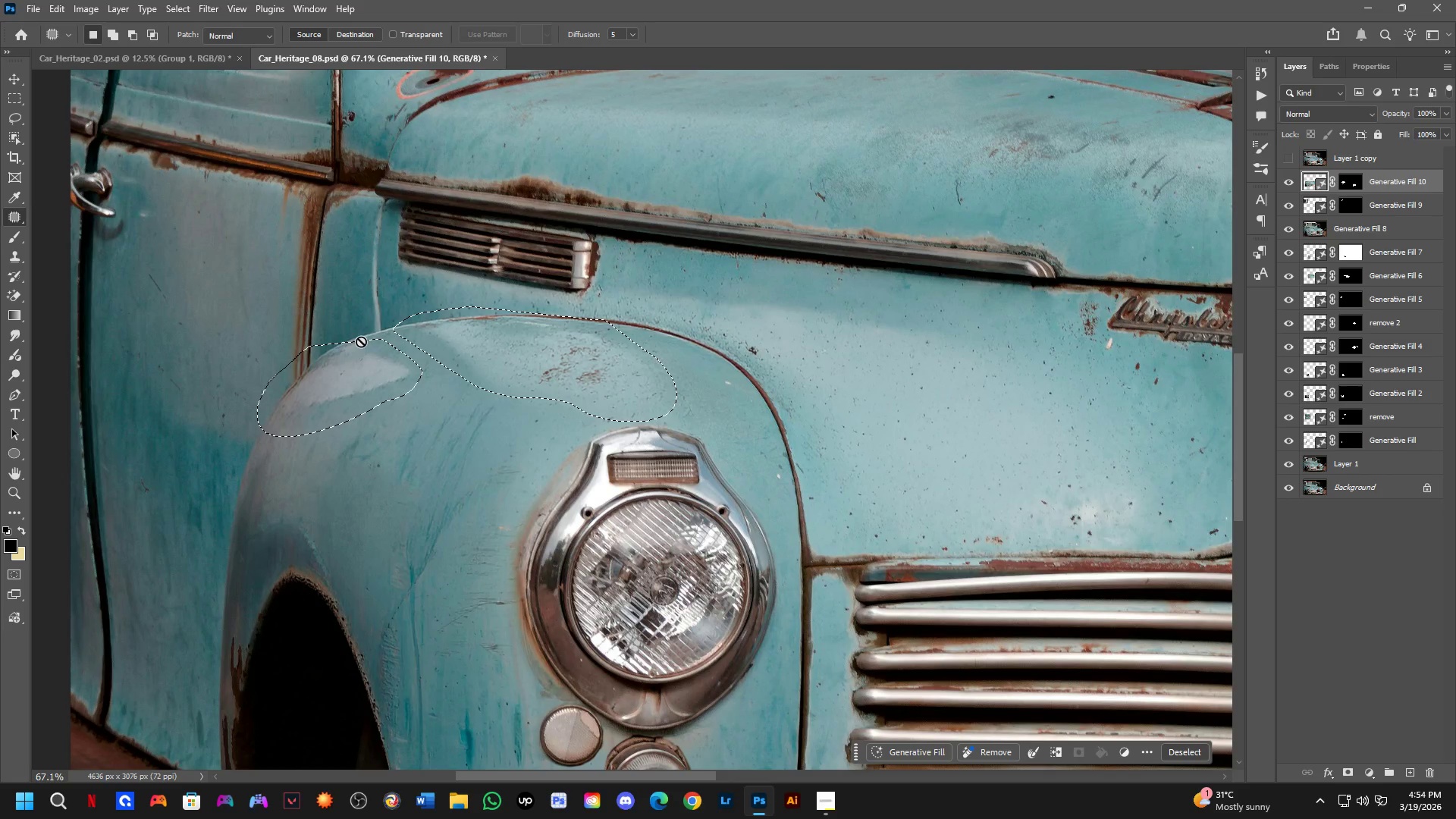 
hold_key(key=ShiftLeft, duration=0.58)
left_click_drag(start_coordinate=[381, 338], to_coordinate=[380, 358])
 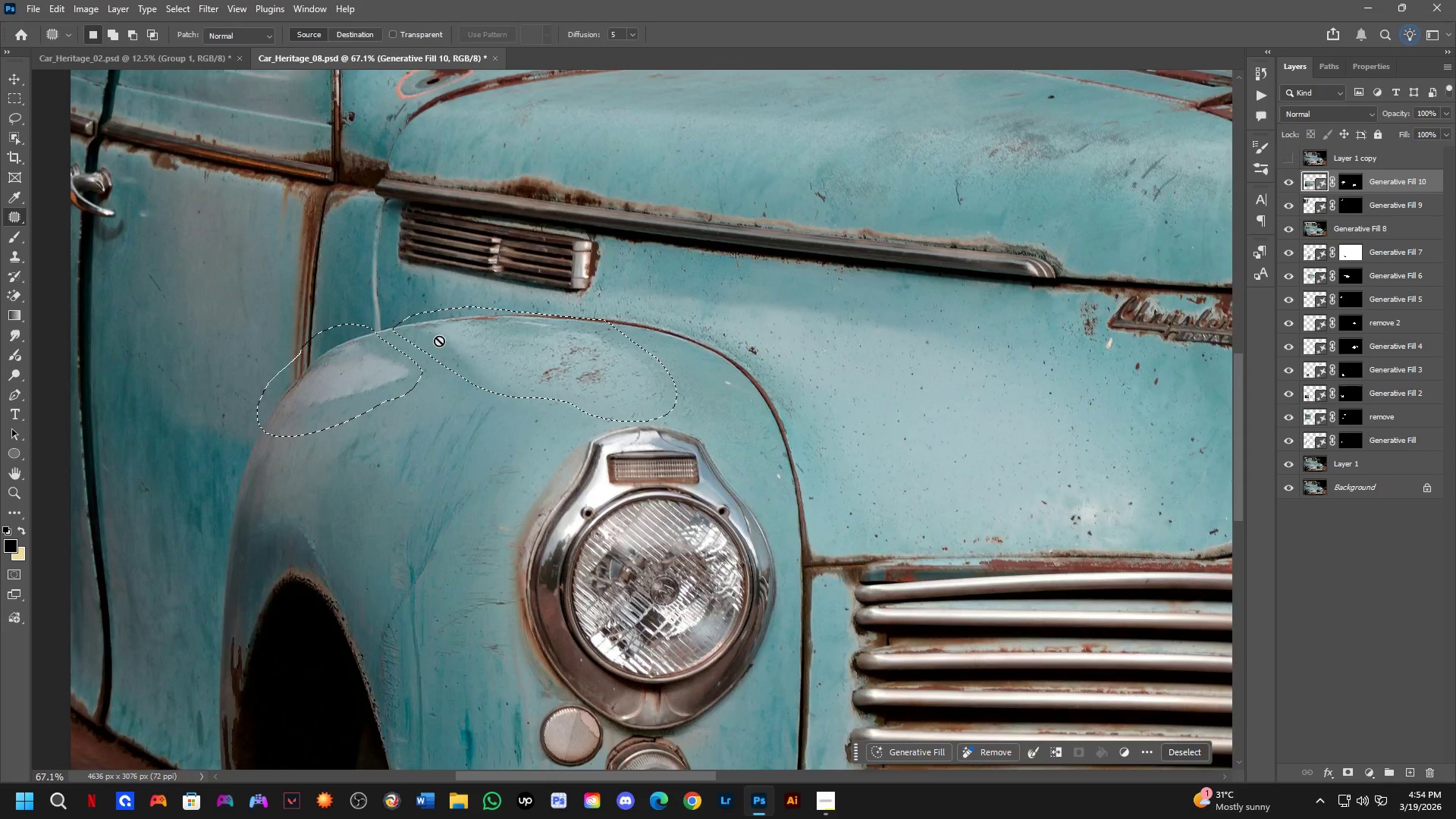 
hold_key(key=Space, duration=0.42)
 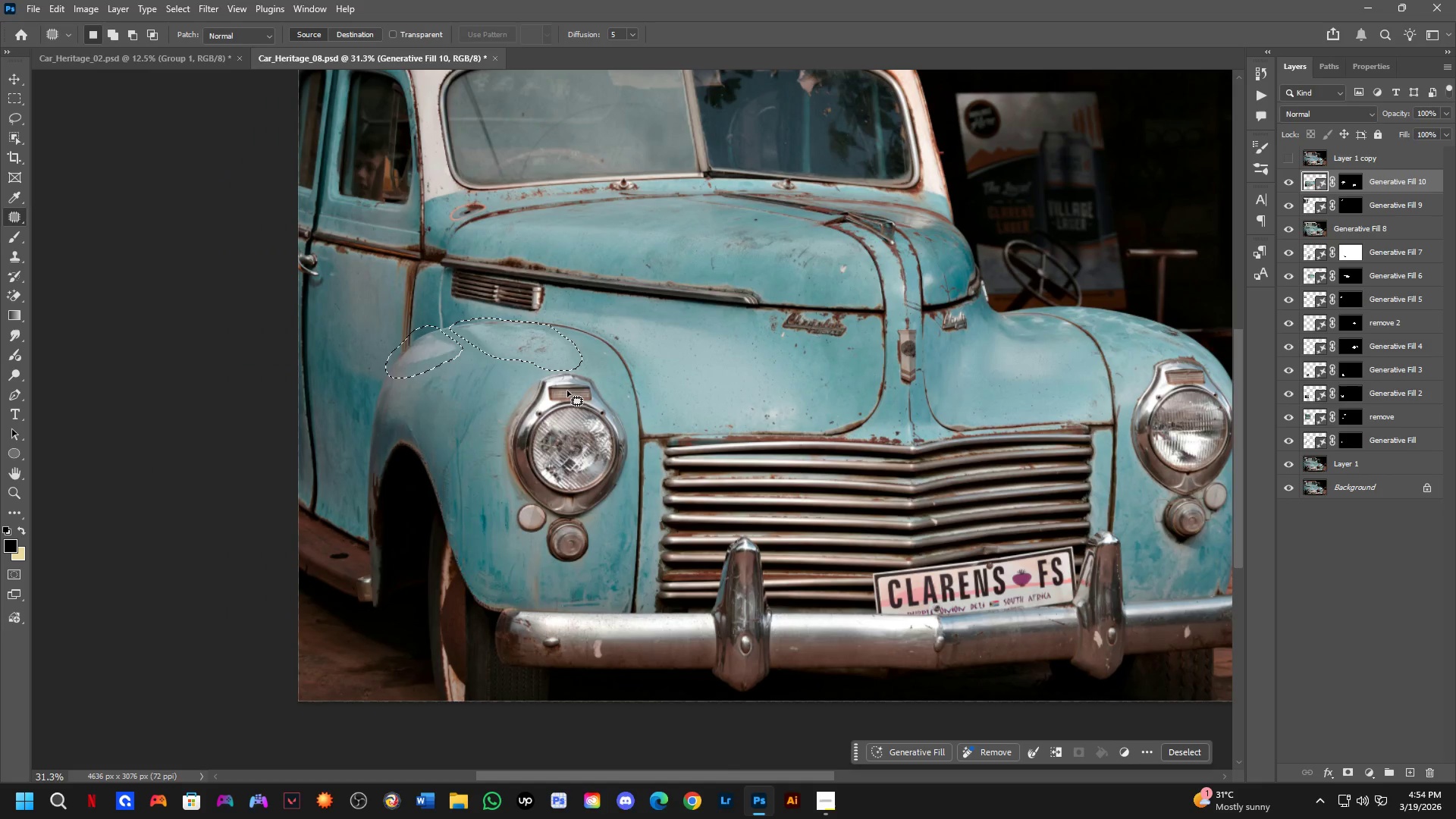 
left_click_drag(start_coordinate=[626, 396], to_coordinate=[603, 365])
 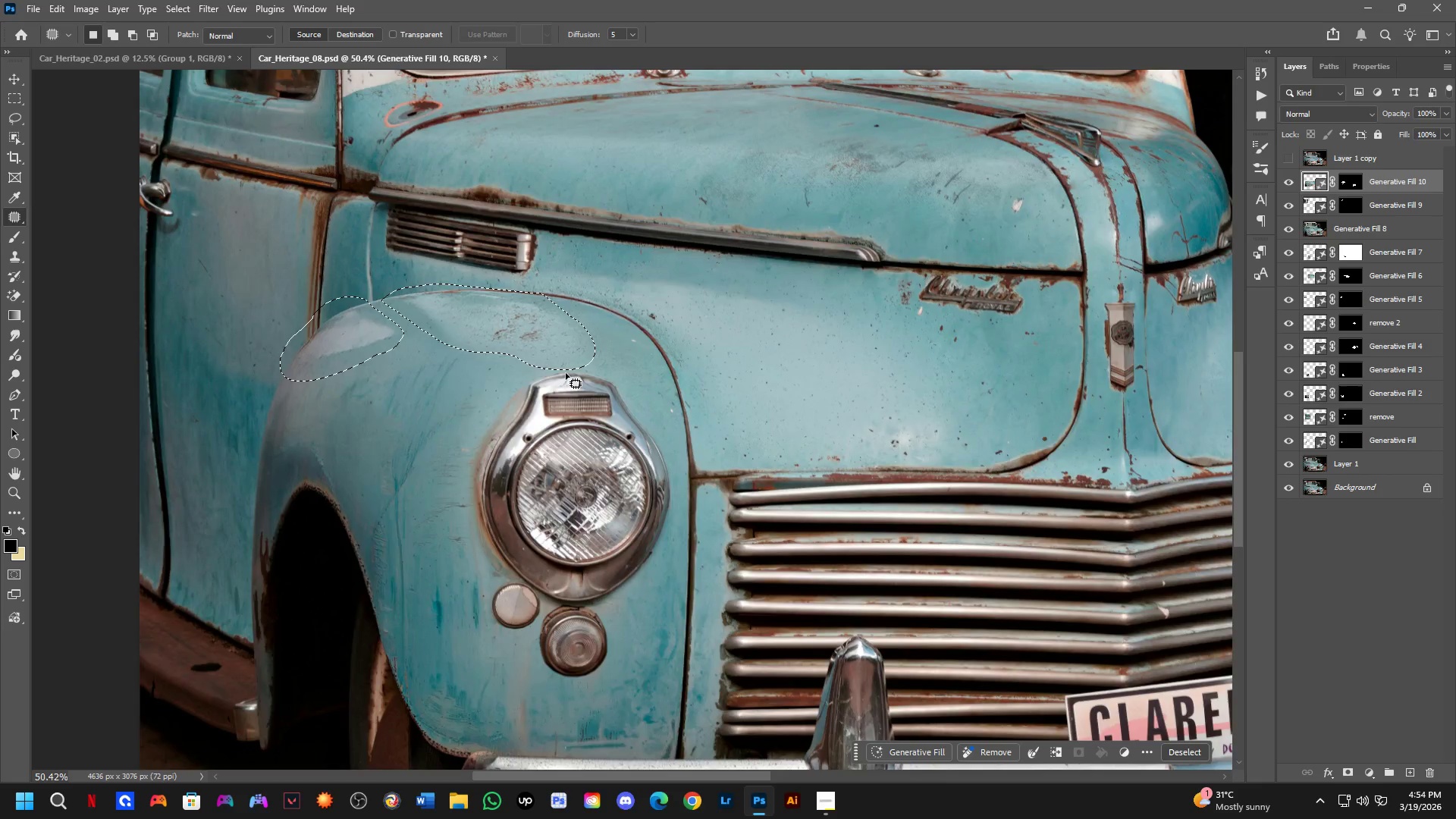 
scroll: coordinate [558, 372], scroll_direction: down, amount: 8.0
 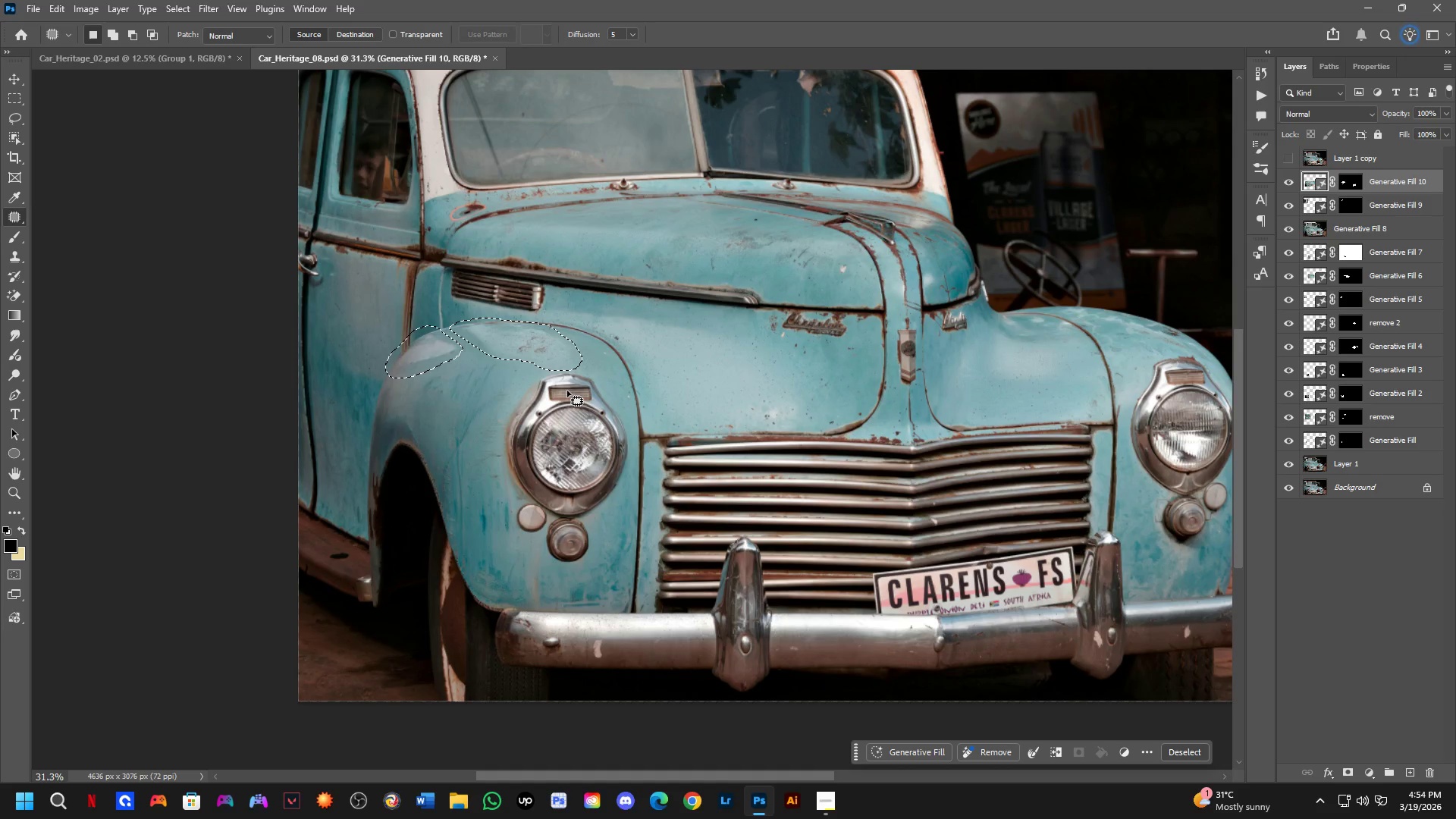 
wait(15.26)
 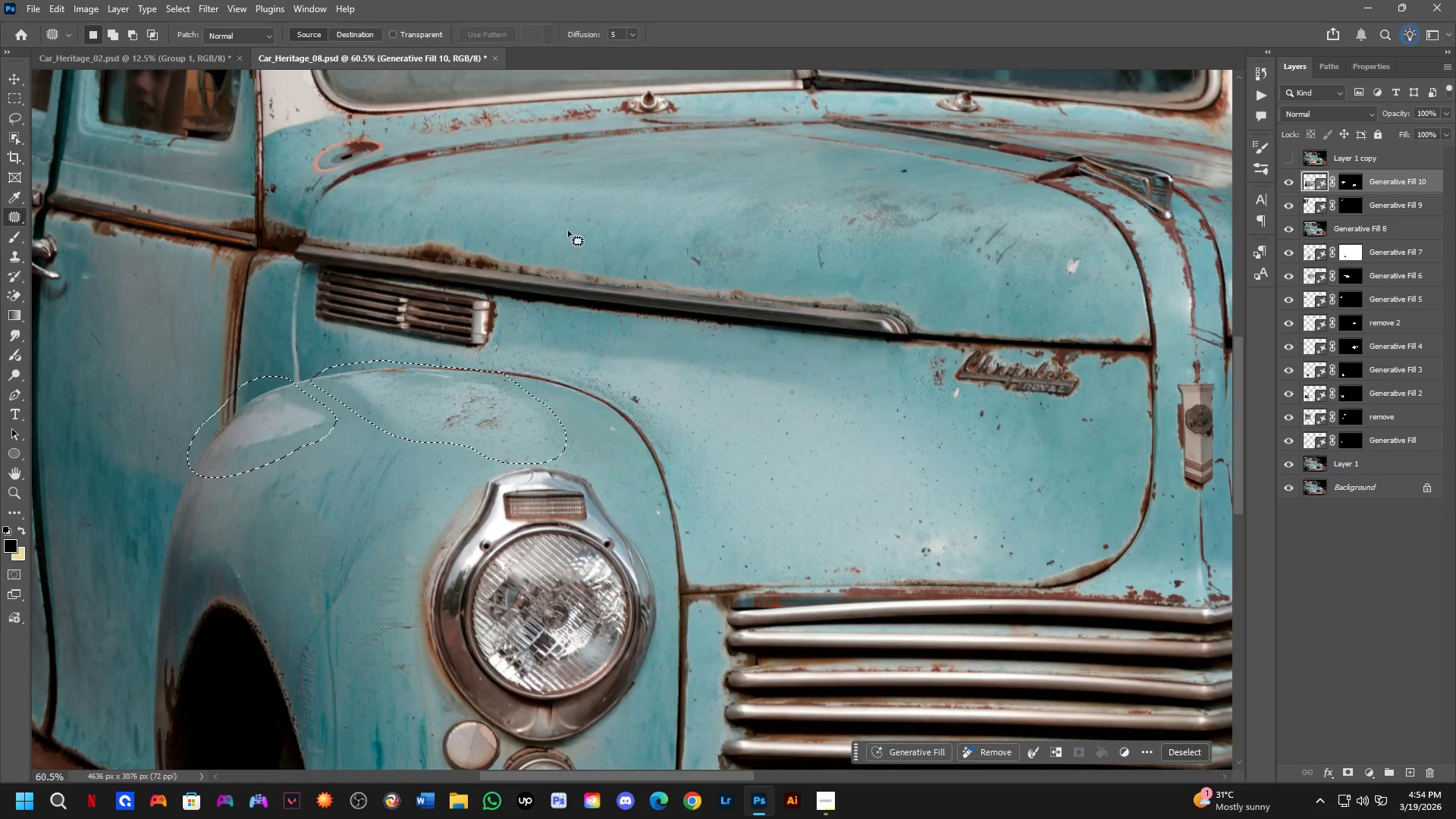 
hold_key(key=Space, duration=0.89)
 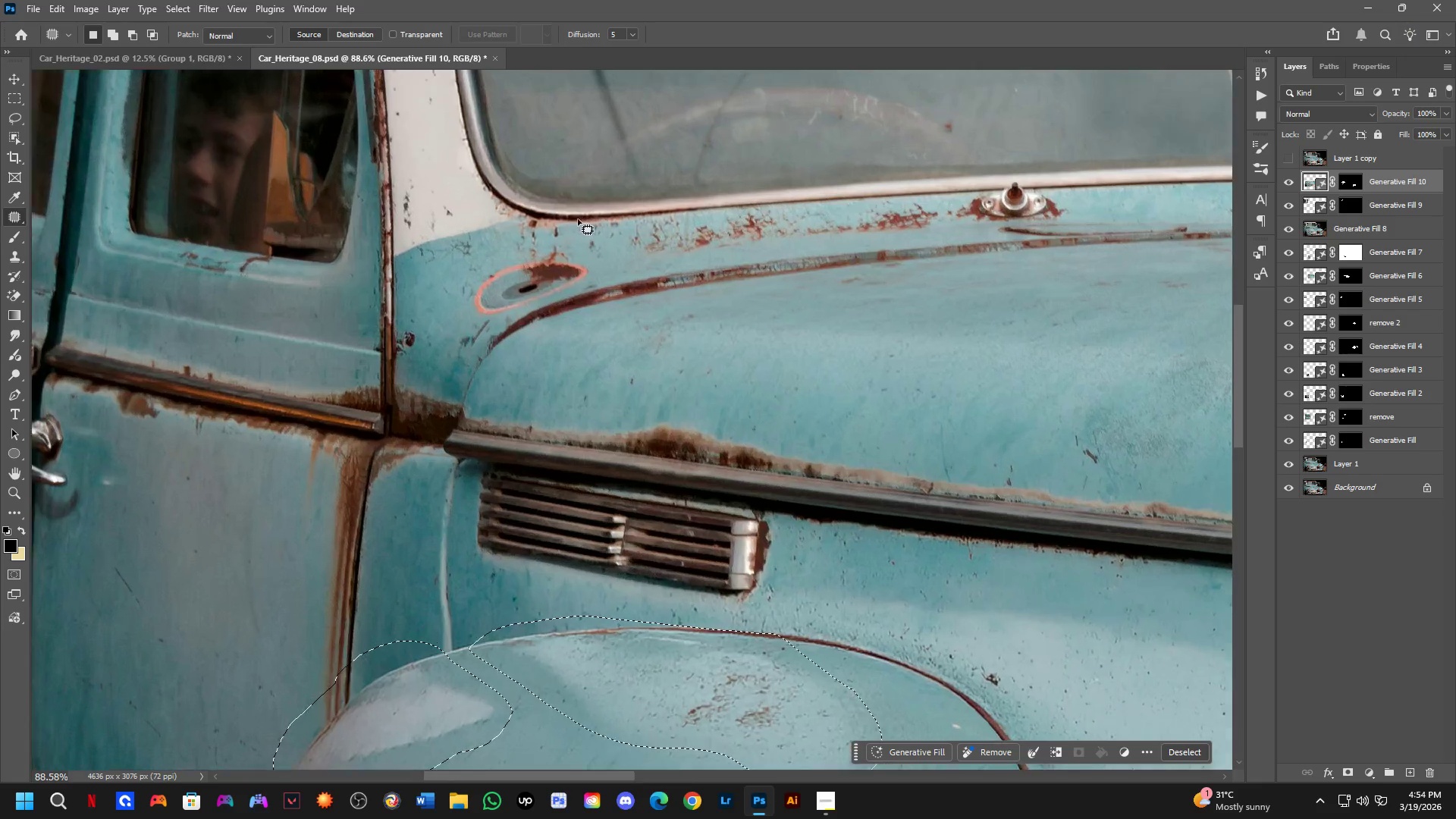 
left_click_drag(start_coordinate=[579, 231], to_coordinate=[793, 337])
 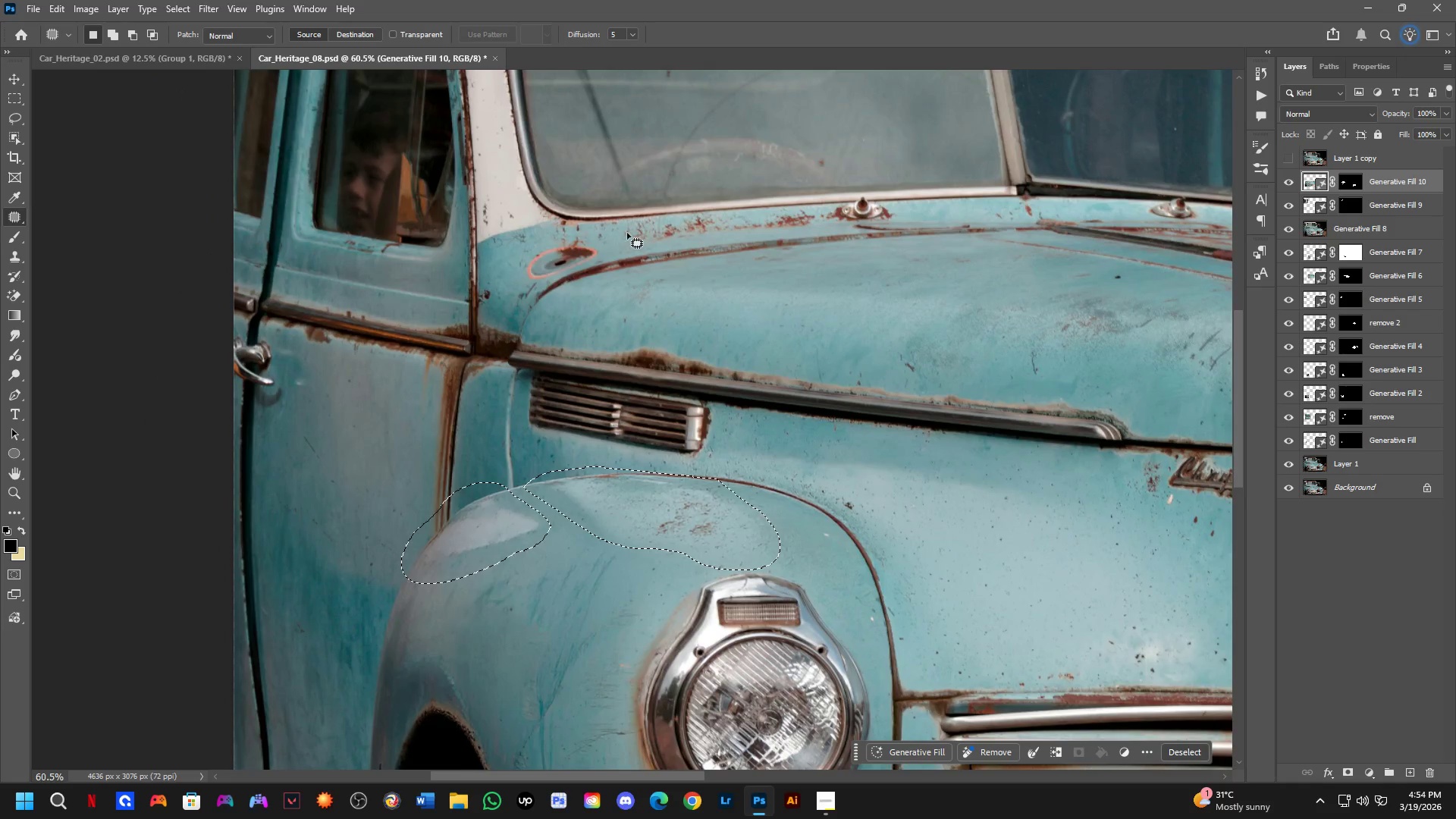 
scroll: coordinate [557, 217], scroll_direction: up, amount: 14.0
 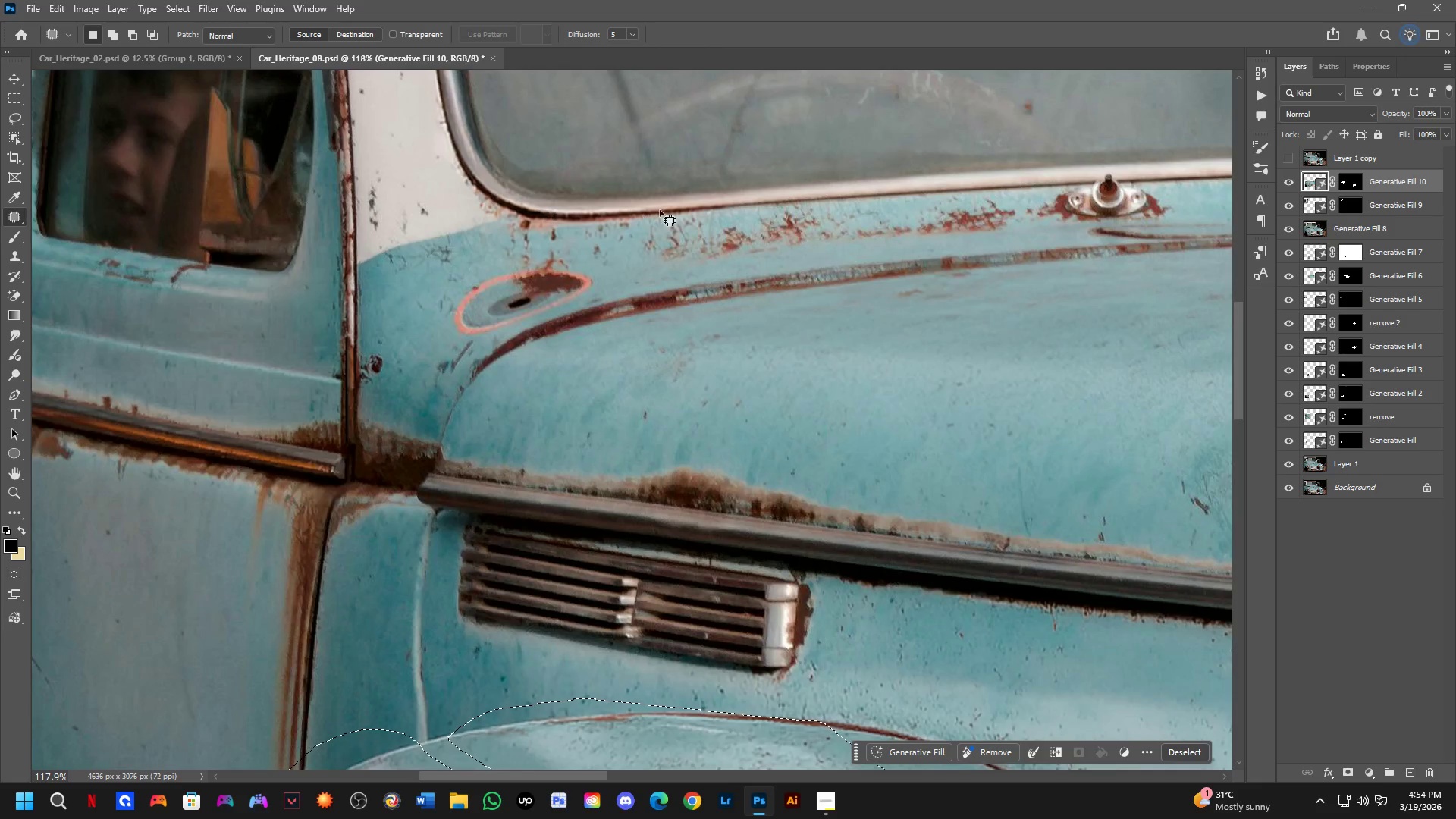 
hold_key(key=ShiftLeft, duration=0.33)
left_click_drag(start_coordinate=[657, 211], to_coordinate=[978, 189])
 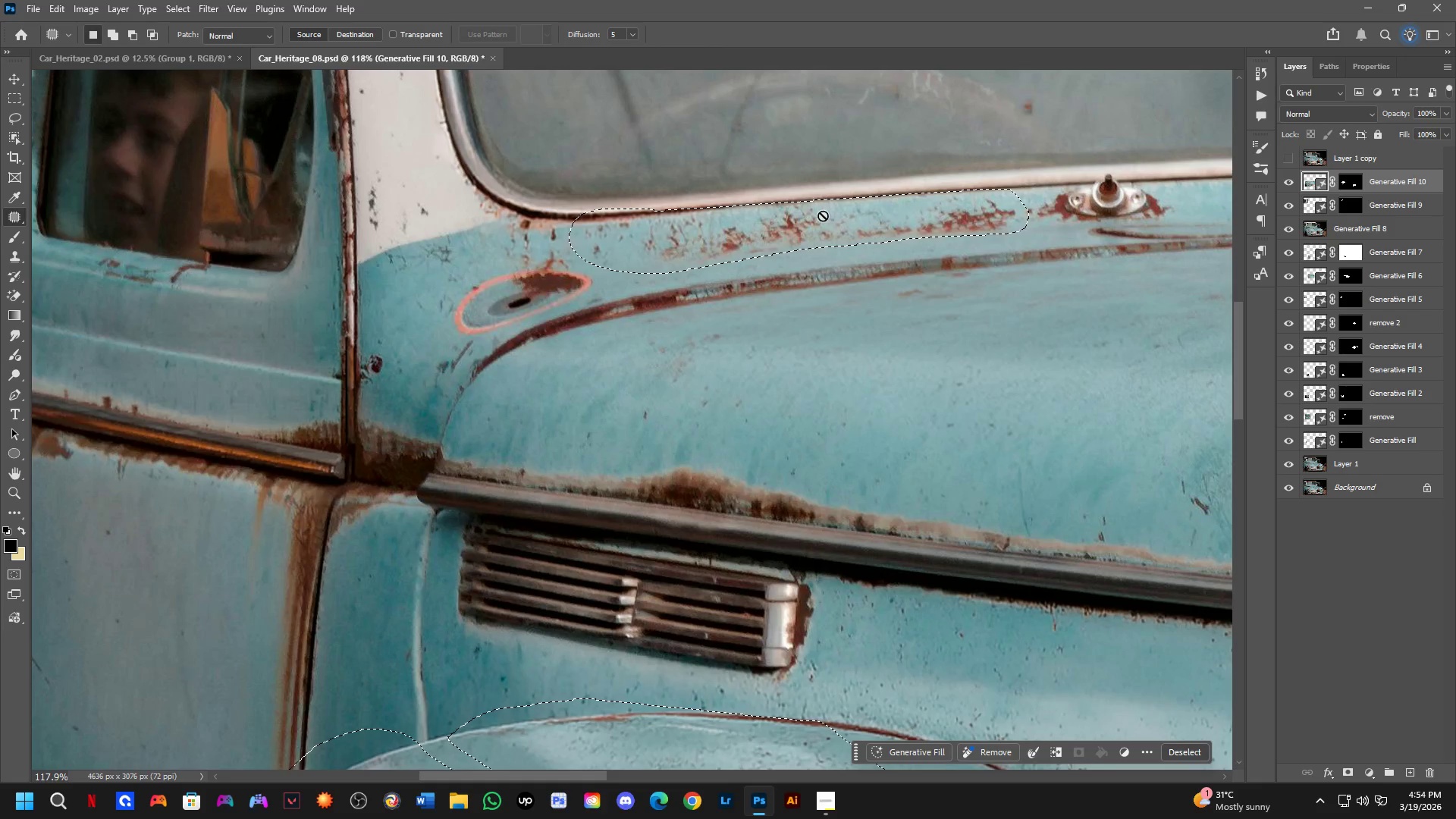 
hold_key(key=ShiftLeft, duration=0.7)
left_click_drag(start_coordinate=[692, 259], to_coordinate=[818, 223])
 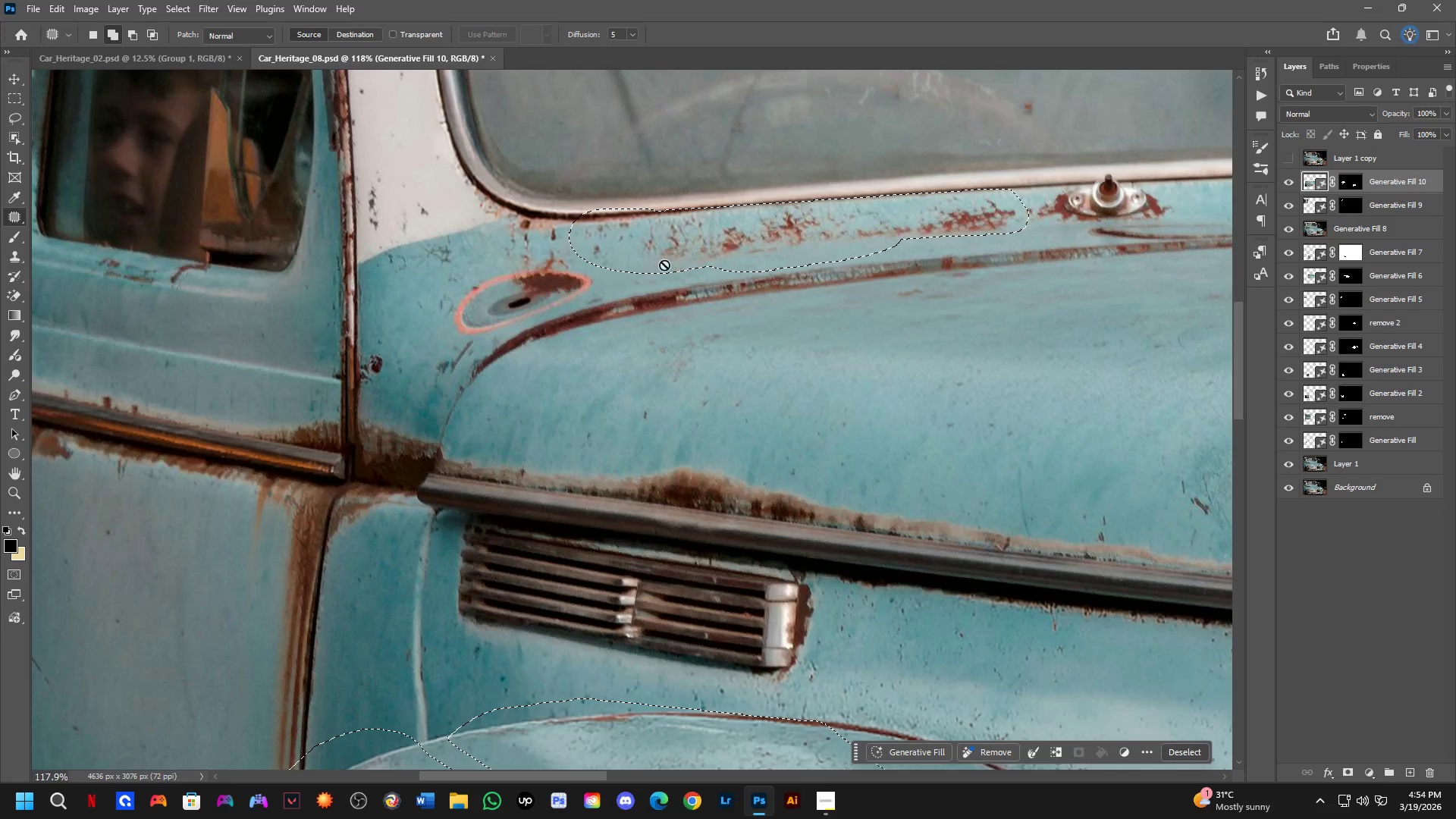 
key(Shift+ShiftLeft)
 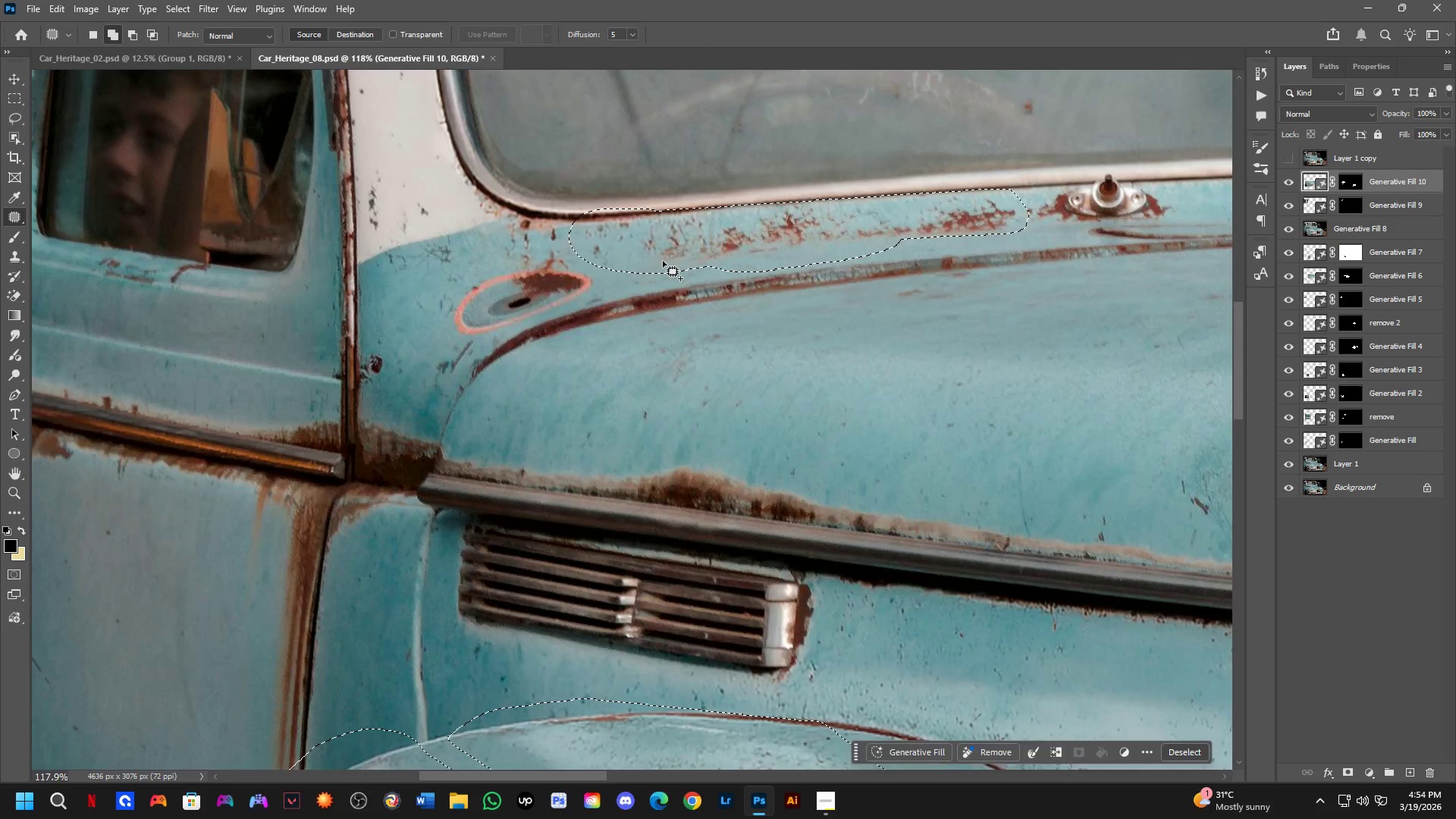 
left_click_drag(start_coordinate=[663, 261], to_coordinate=[773, 243])
 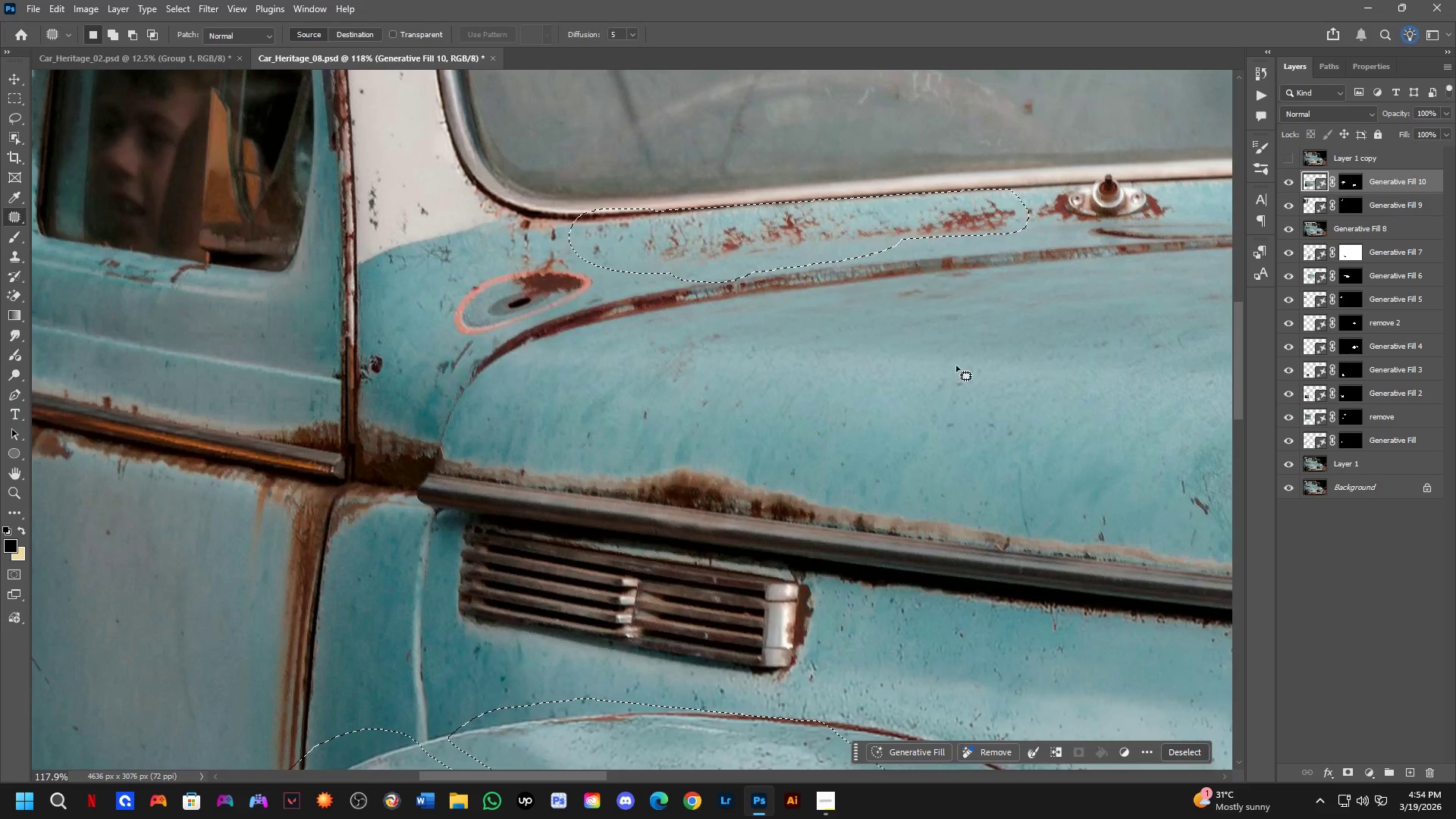 
hold_key(key=Space, duration=0.48)
 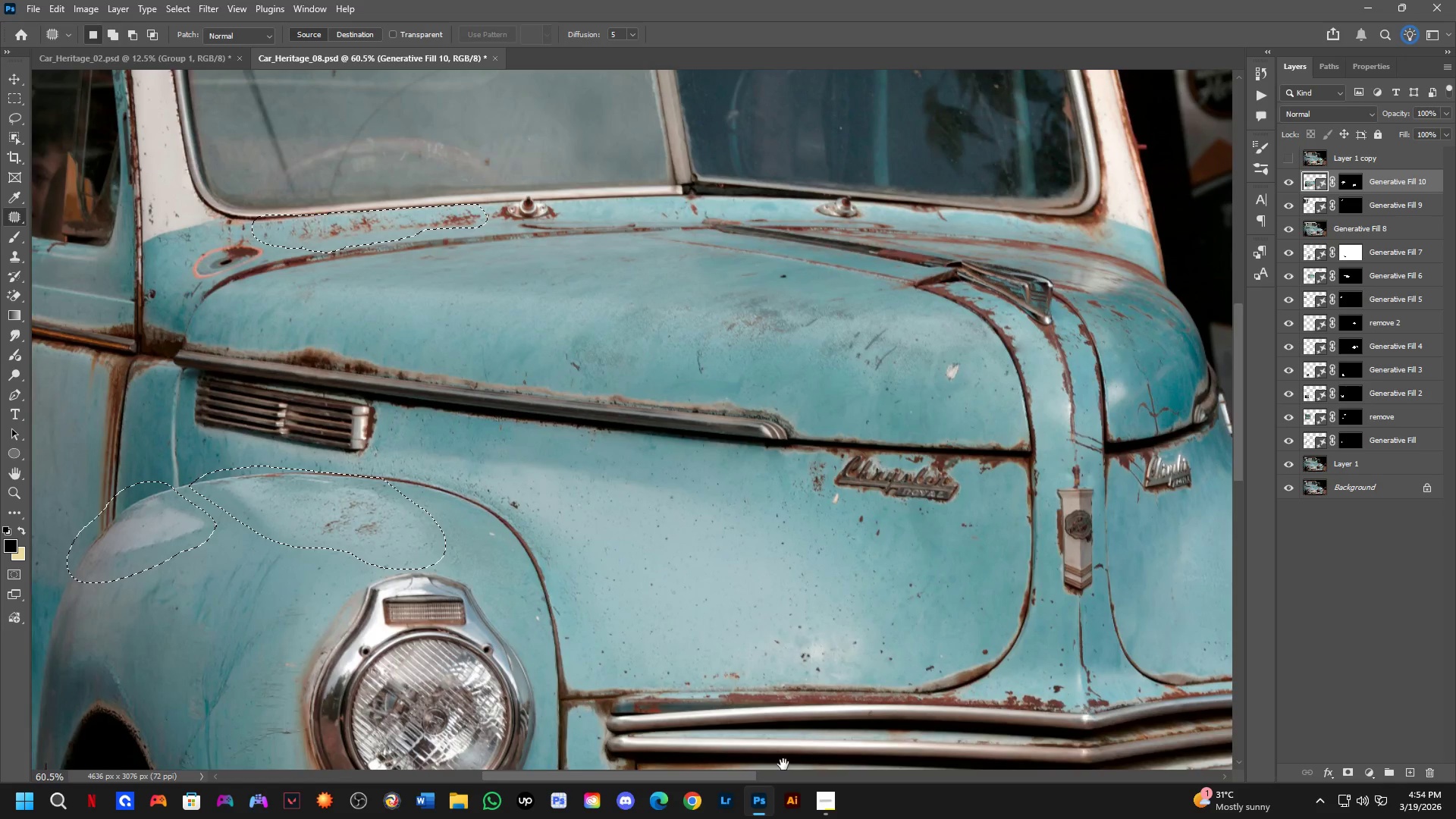 
left_click_drag(start_coordinate=[985, 409], to_coordinate=[613, 359])
 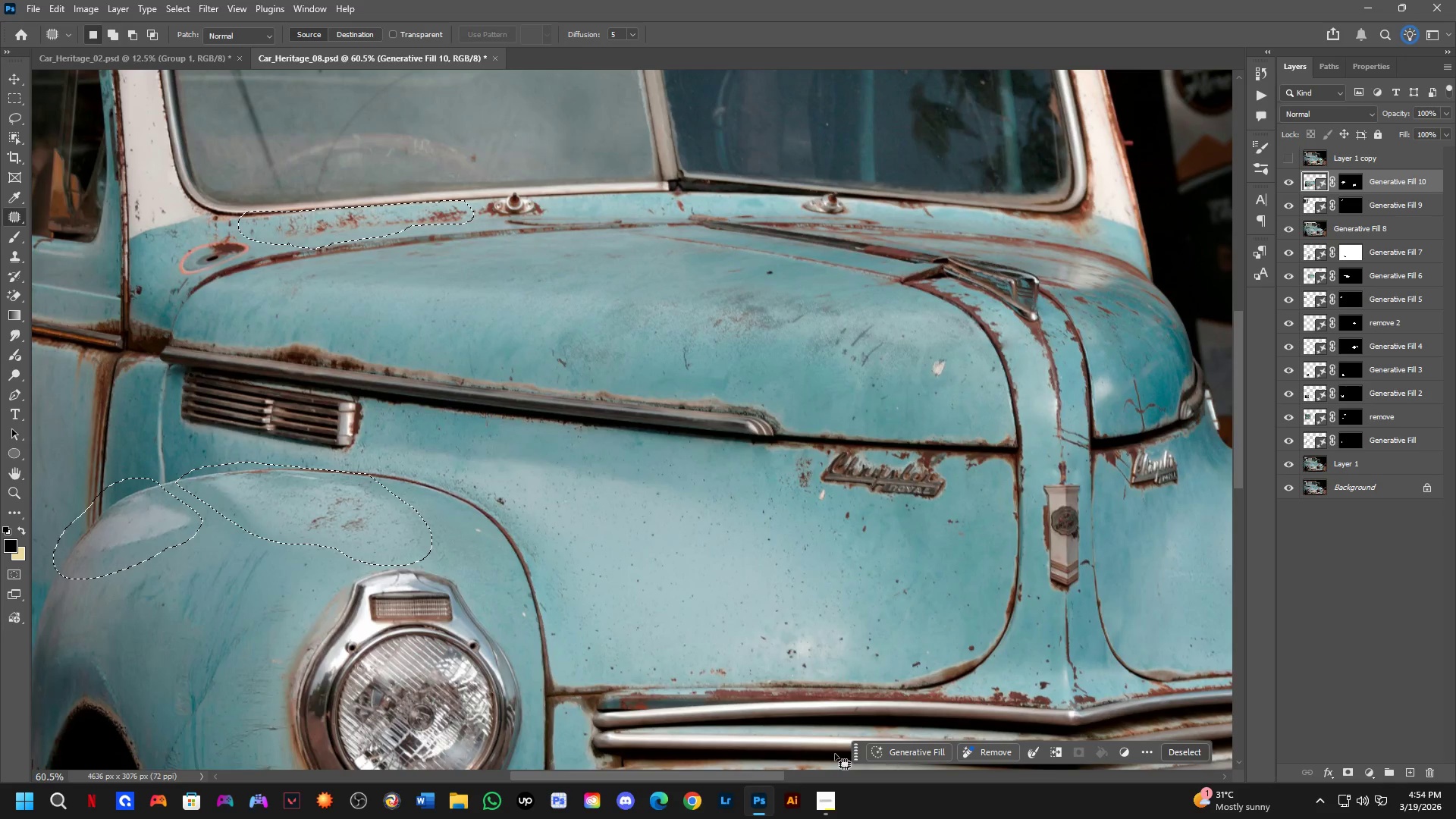 
scroll: coordinate [913, 376], scroll_direction: down, amount: 7.0
 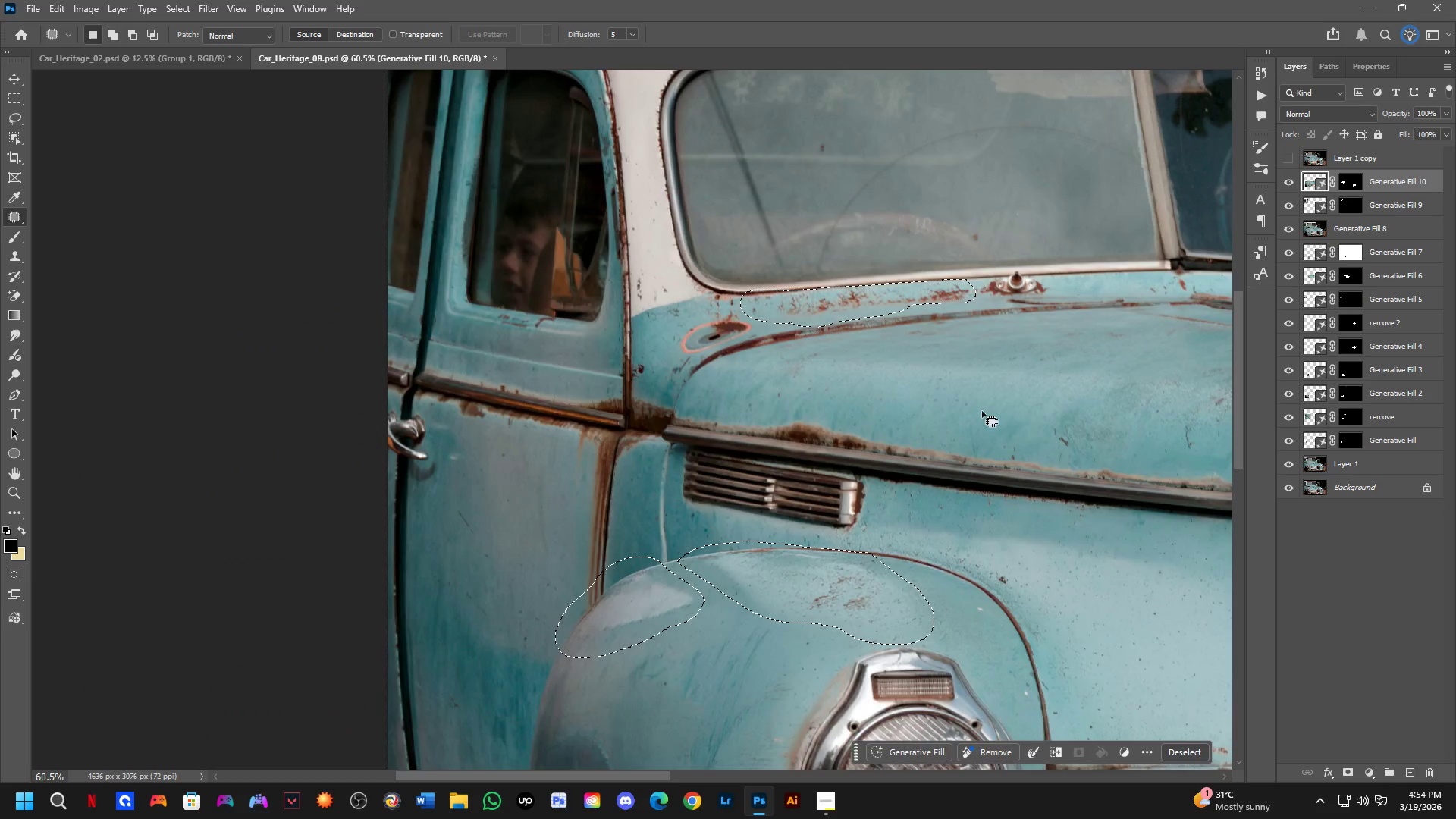 
left_click([884, 748])
 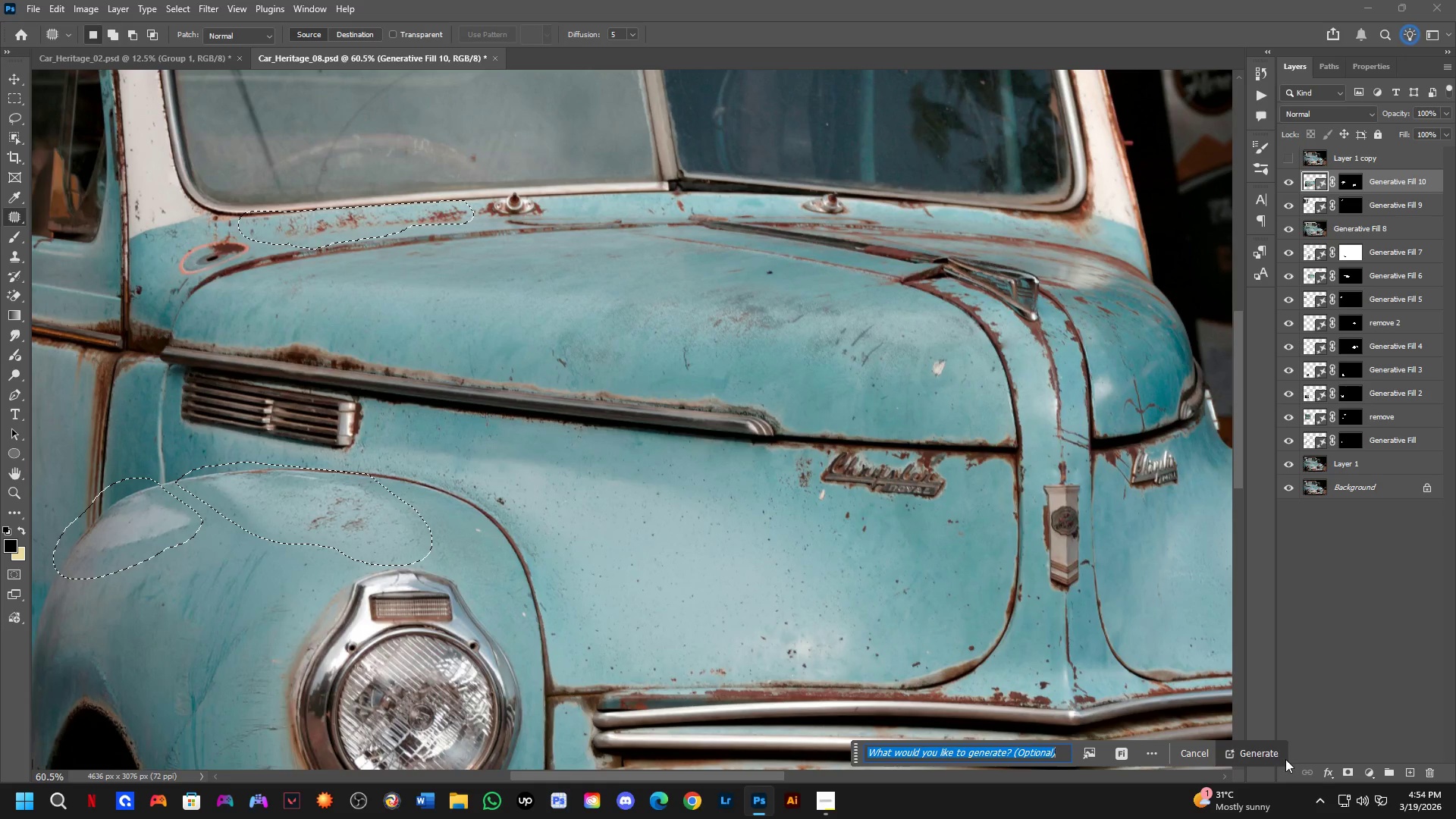 
left_click([1254, 754])
 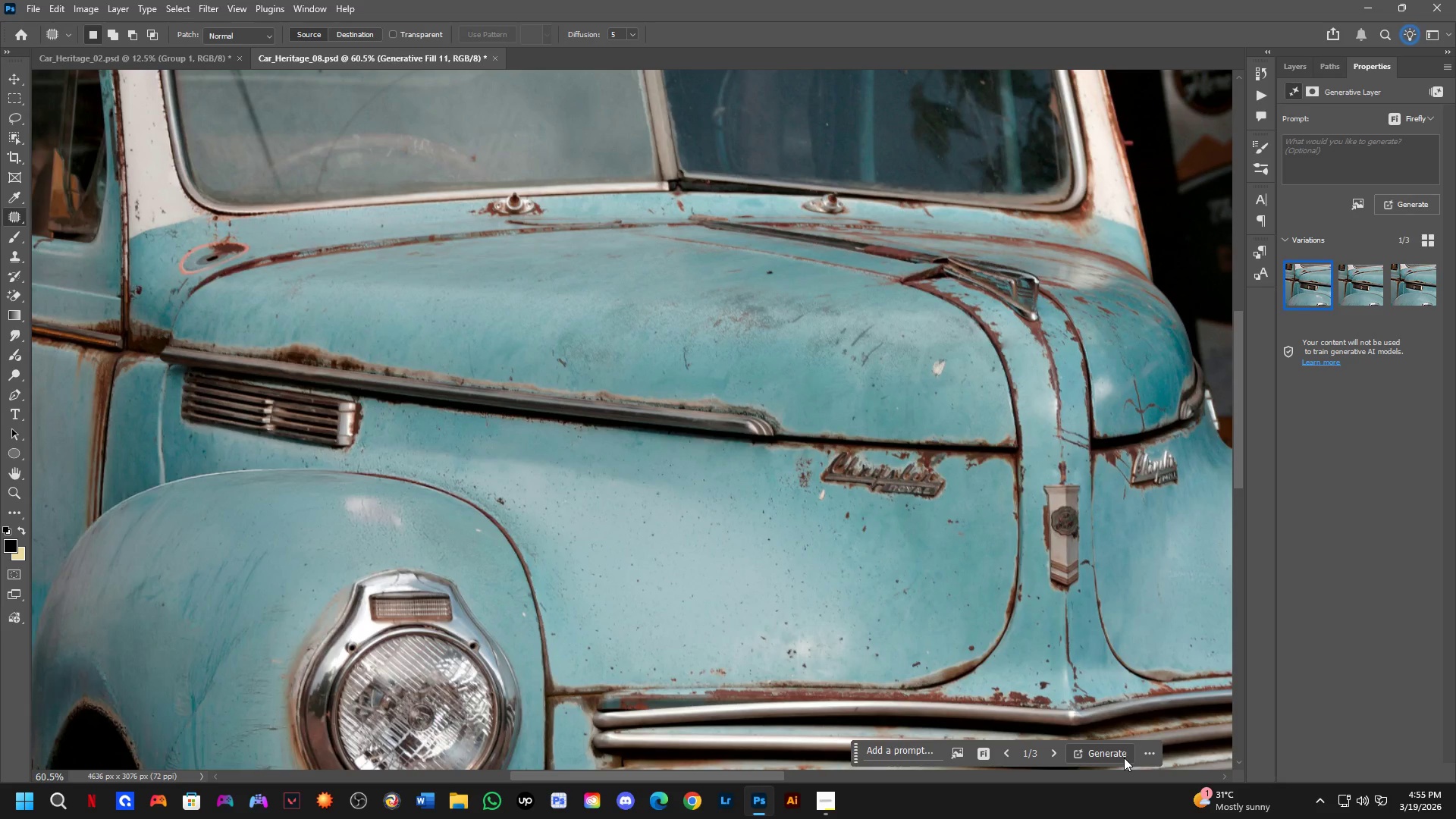 
wait(37.5)
 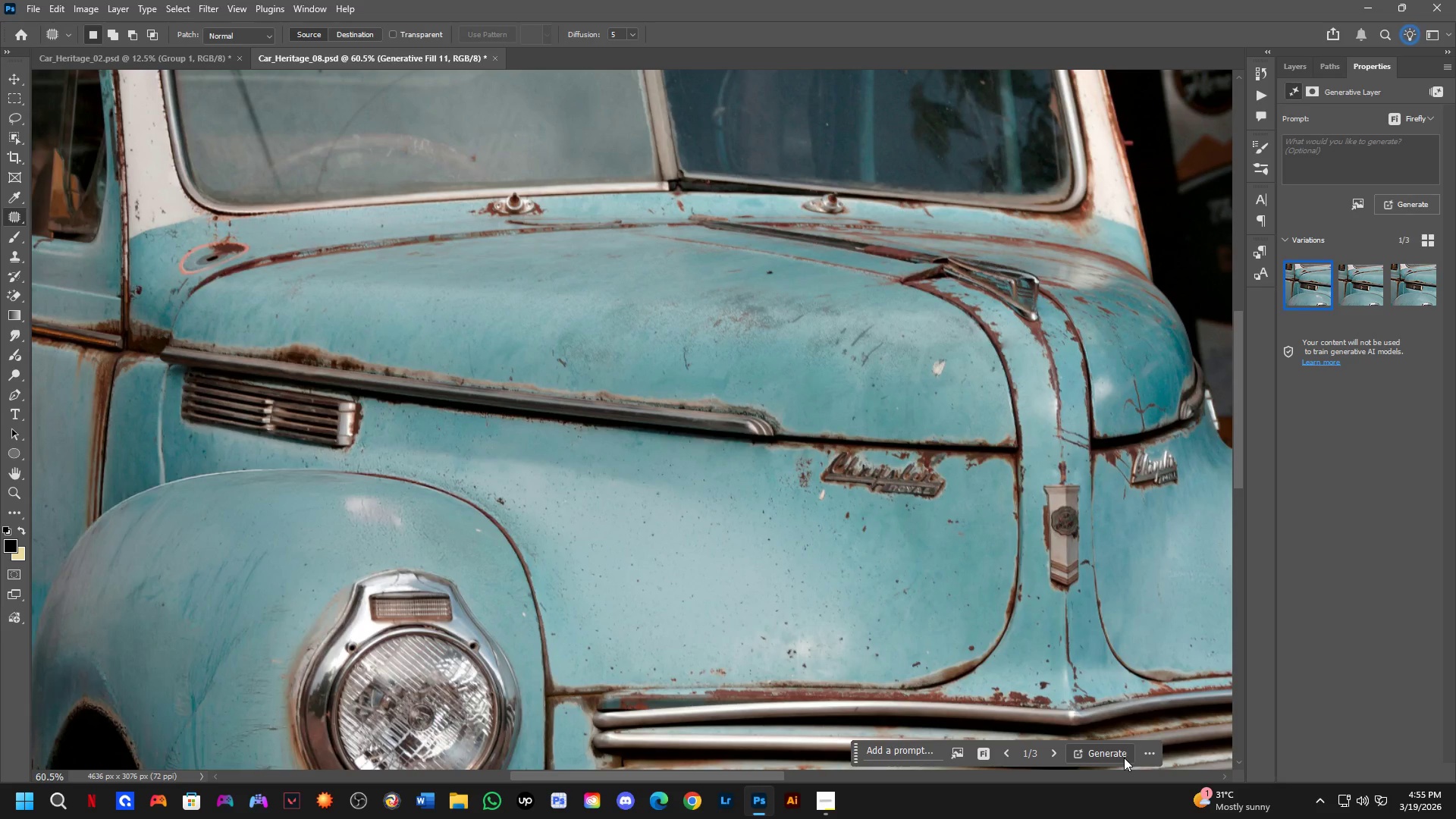 
scroll: coordinate [628, 535], scroll_direction: down, amount: 6.0
 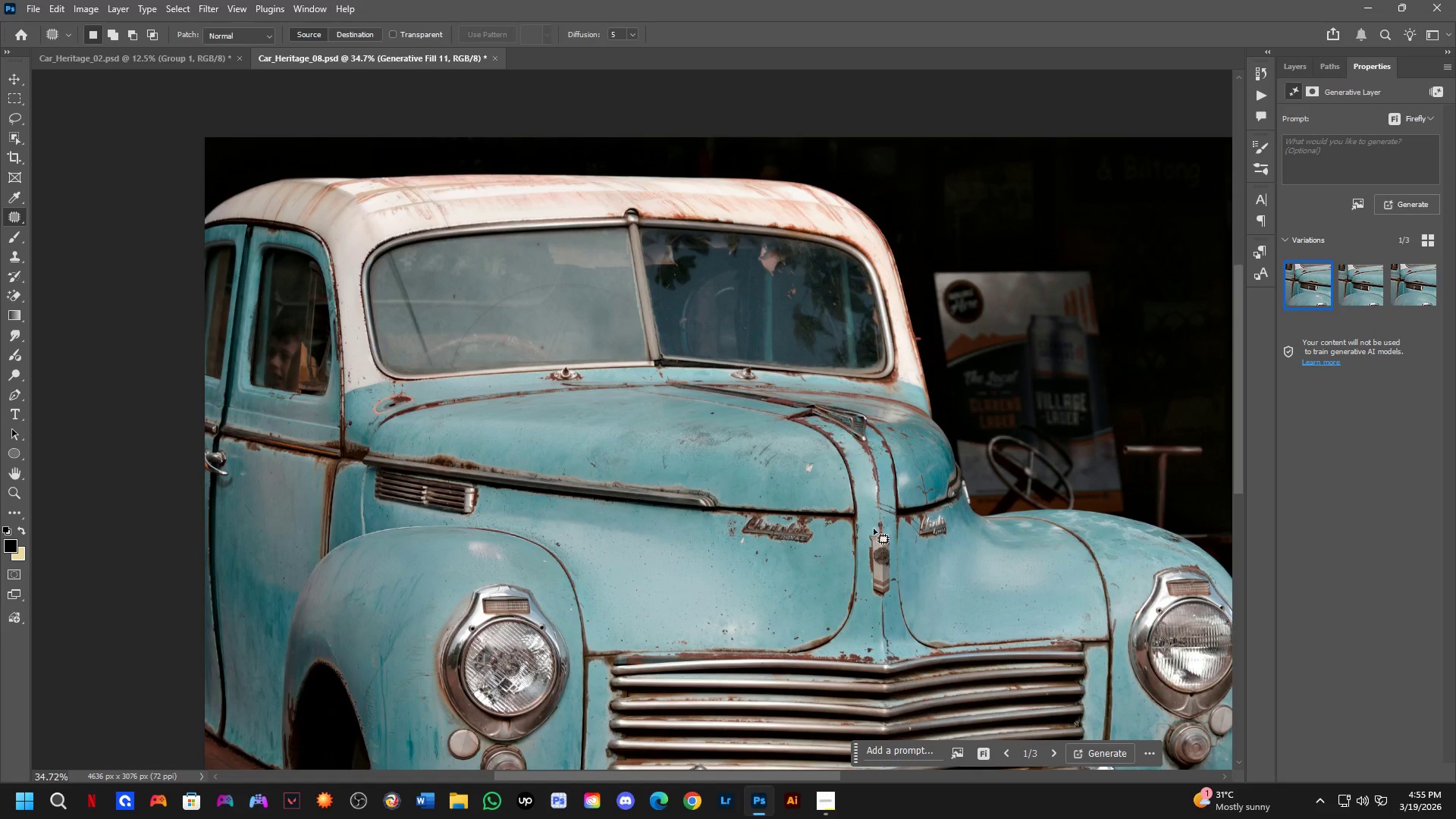 
key(Control+Z)
 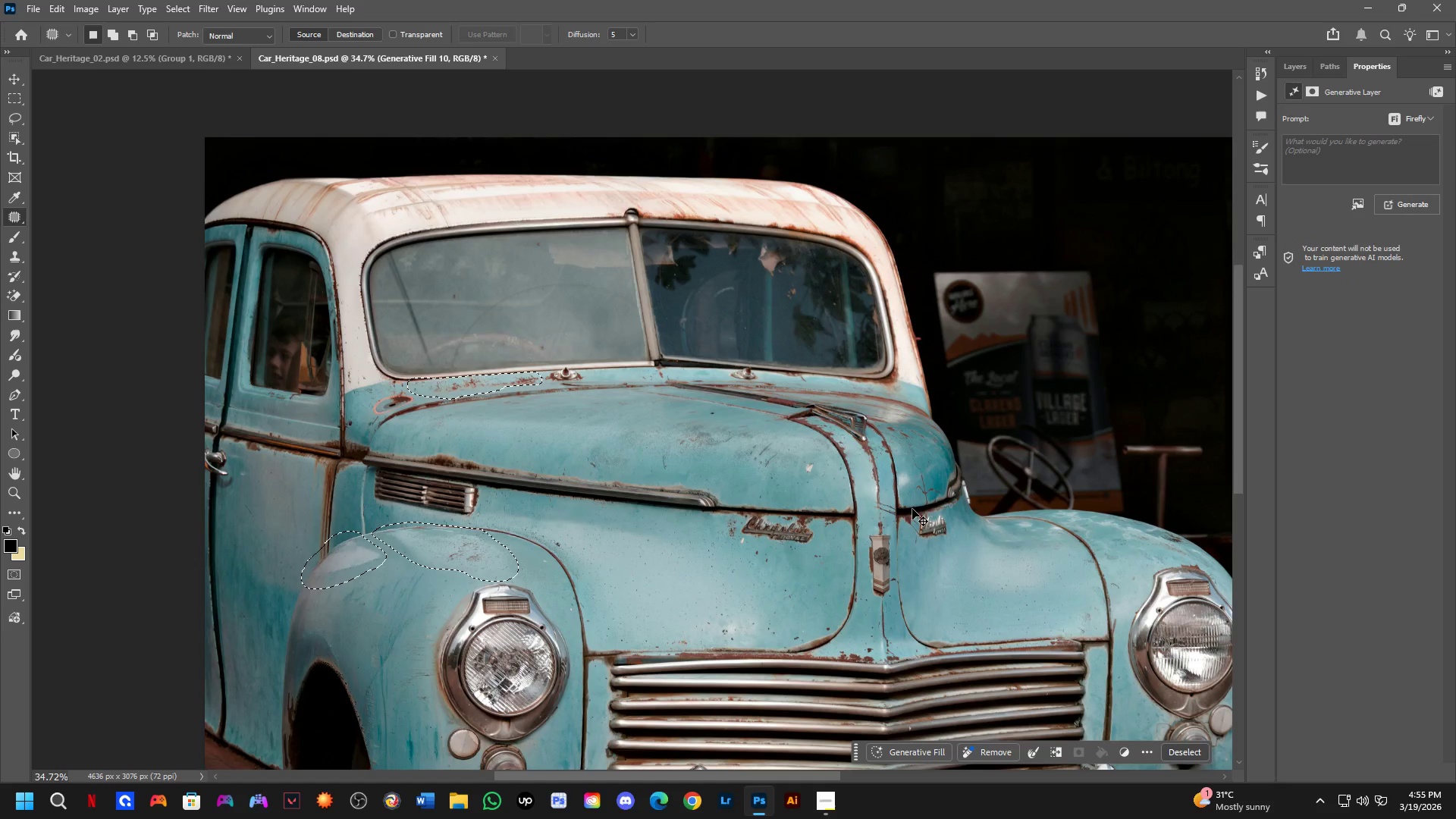 
key(Control+Shift+ShiftLeft)
 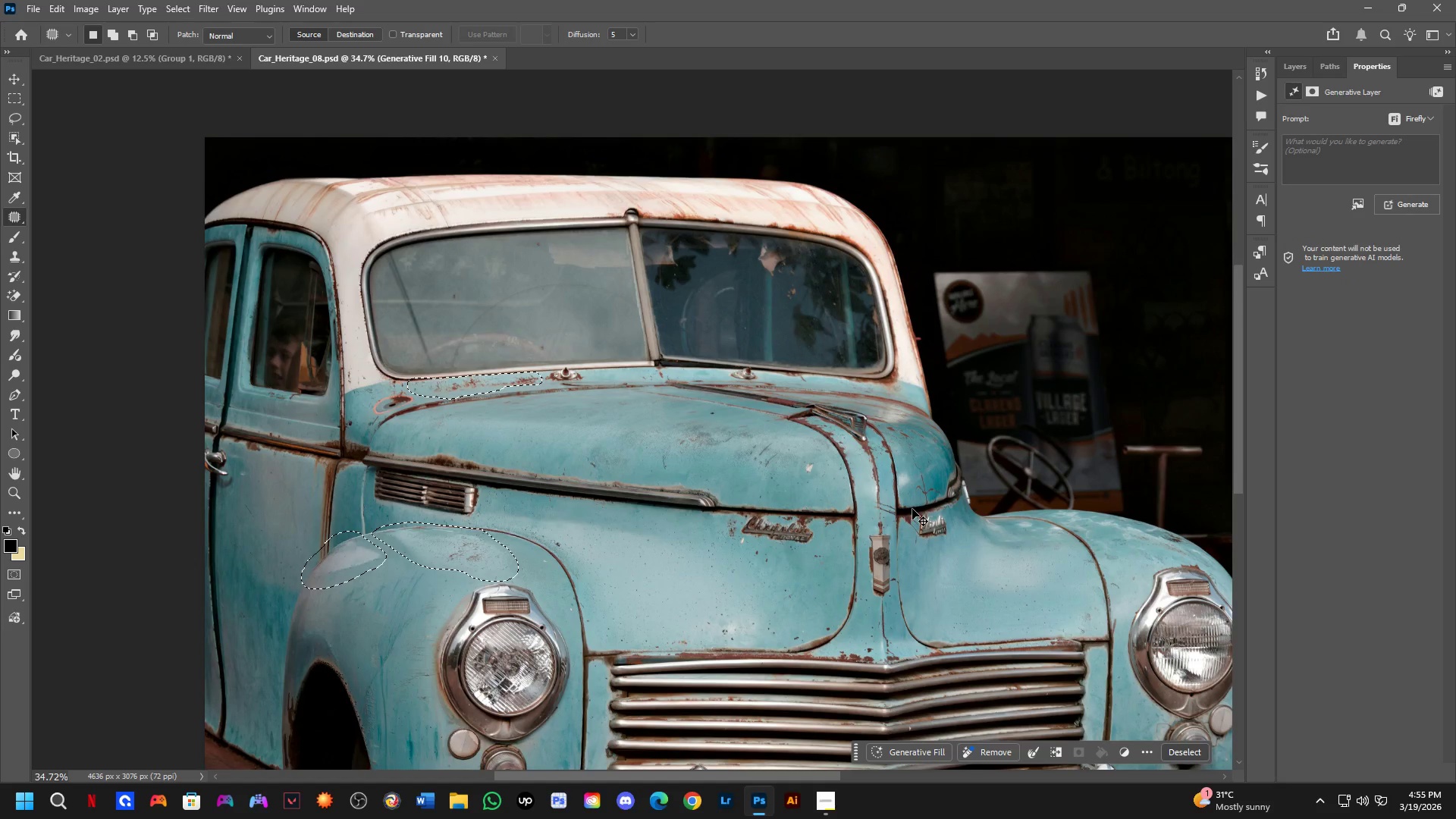 
key(Control+Shift+Z)
 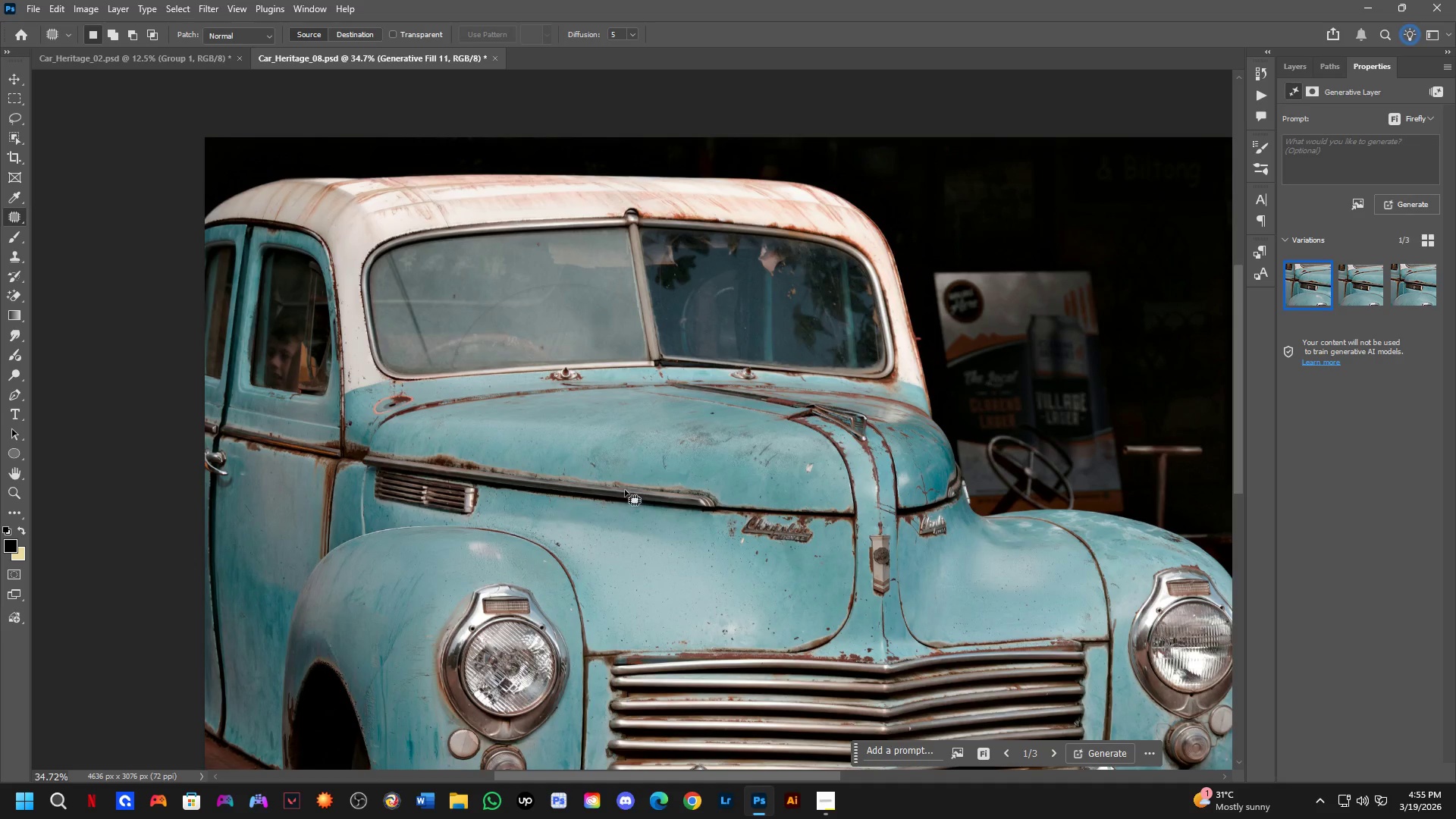 
key(Shift+ShiftLeft)
 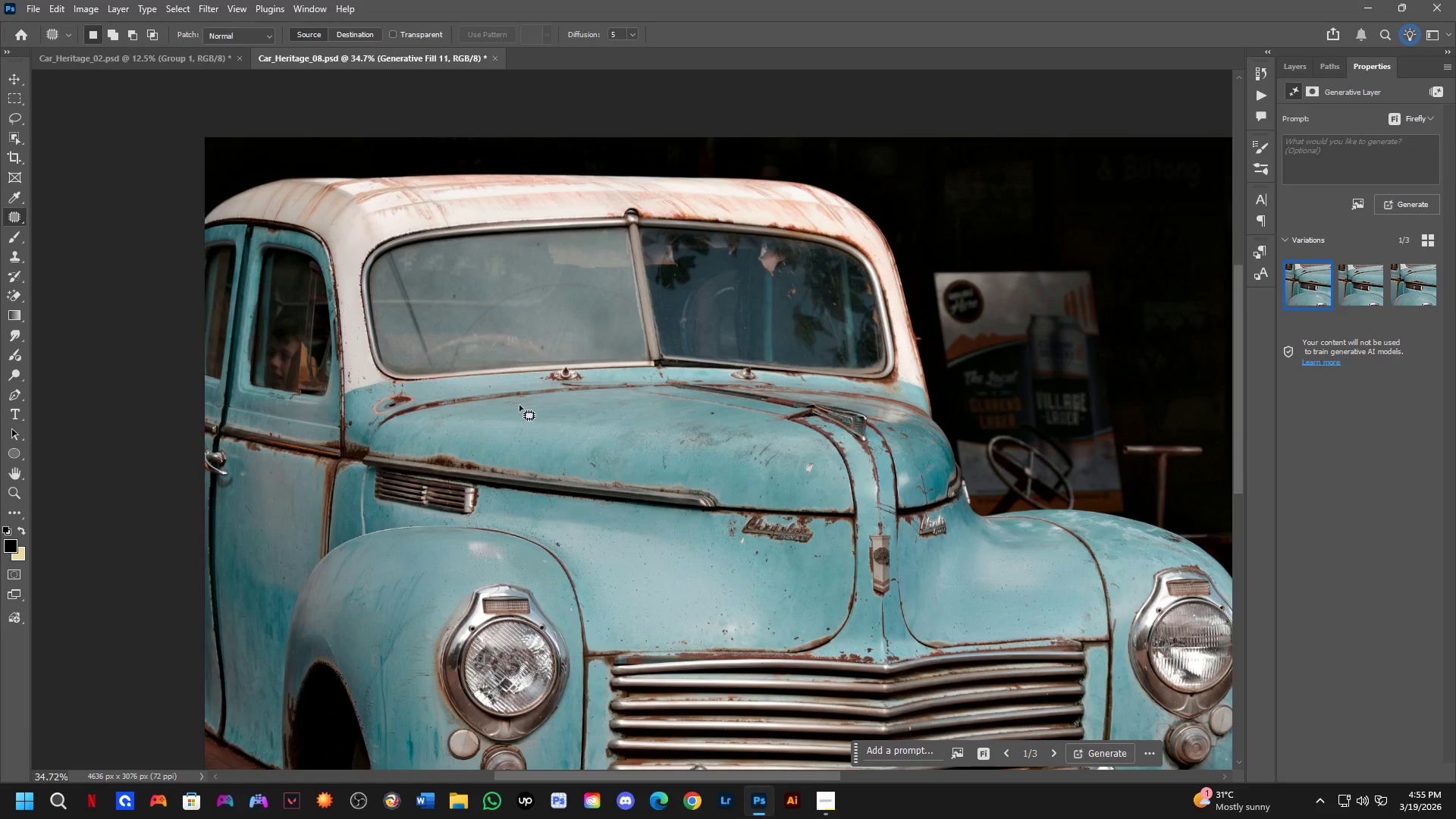 
hold_key(key=Space, duration=0.48)
 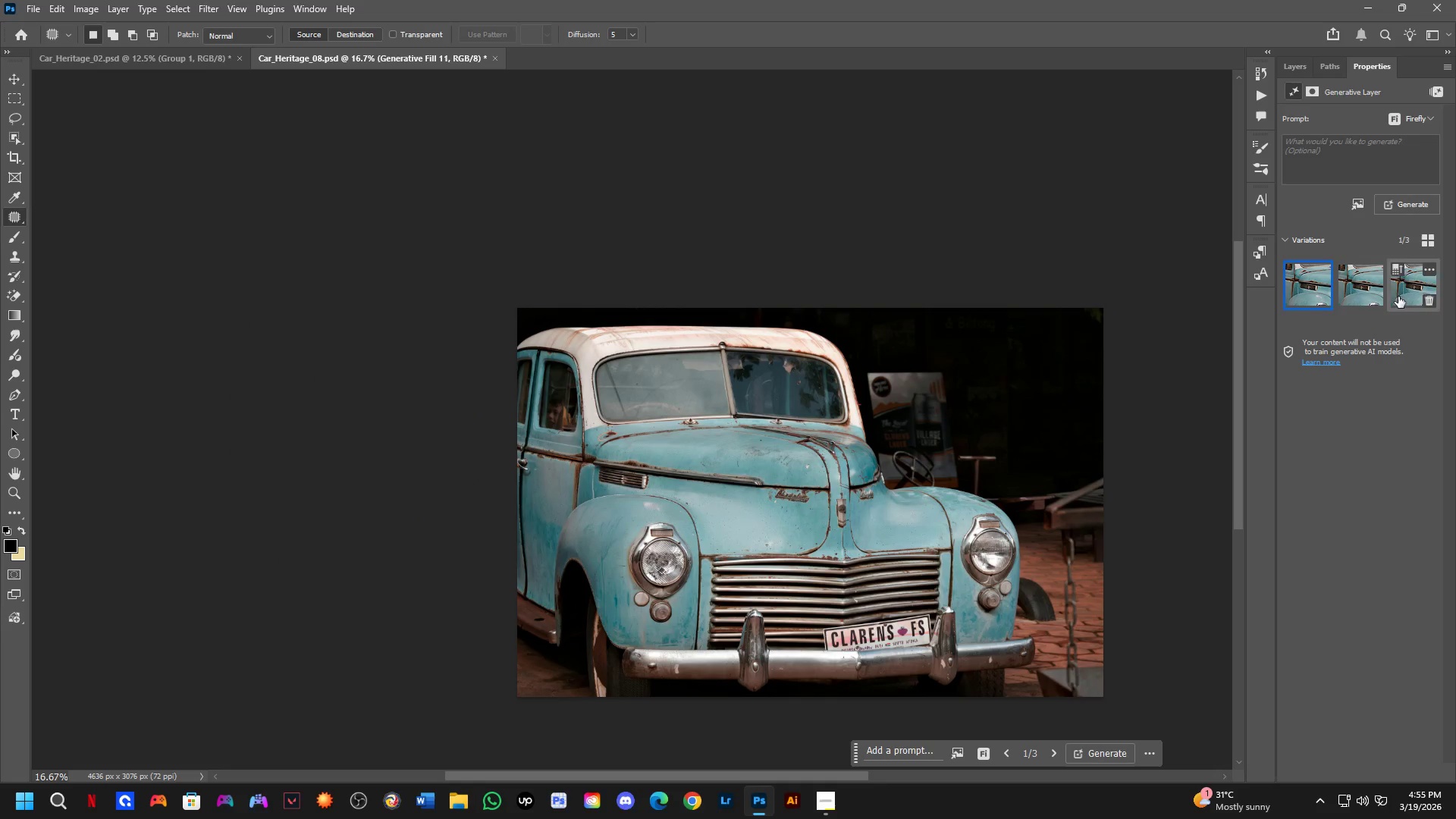 
left_click_drag(start_coordinate=[543, 438], to_coordinate=[651, 463])
 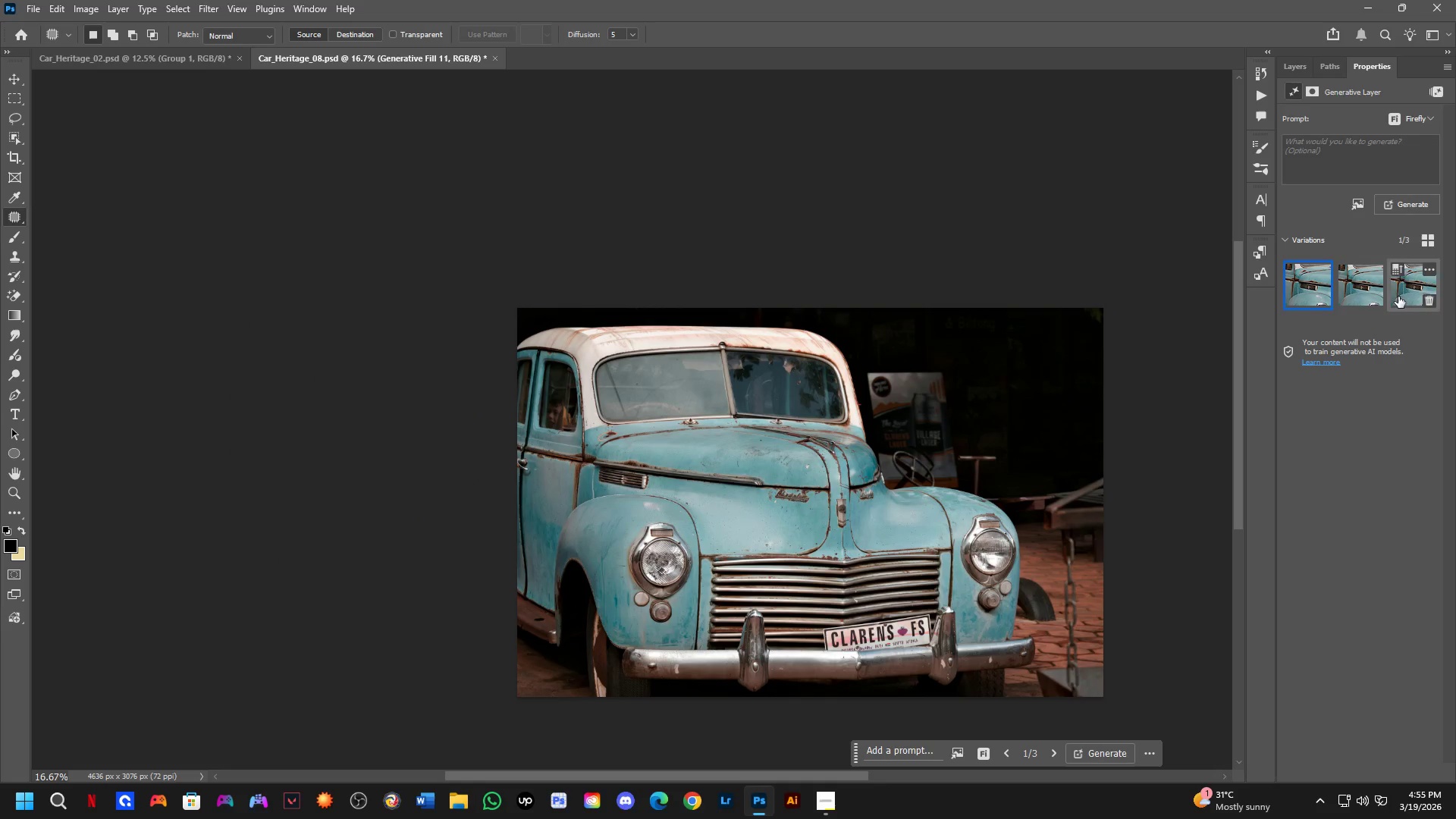 
scroll: coordinate [519, 403], scroll_direction: down, amount: 3.0
 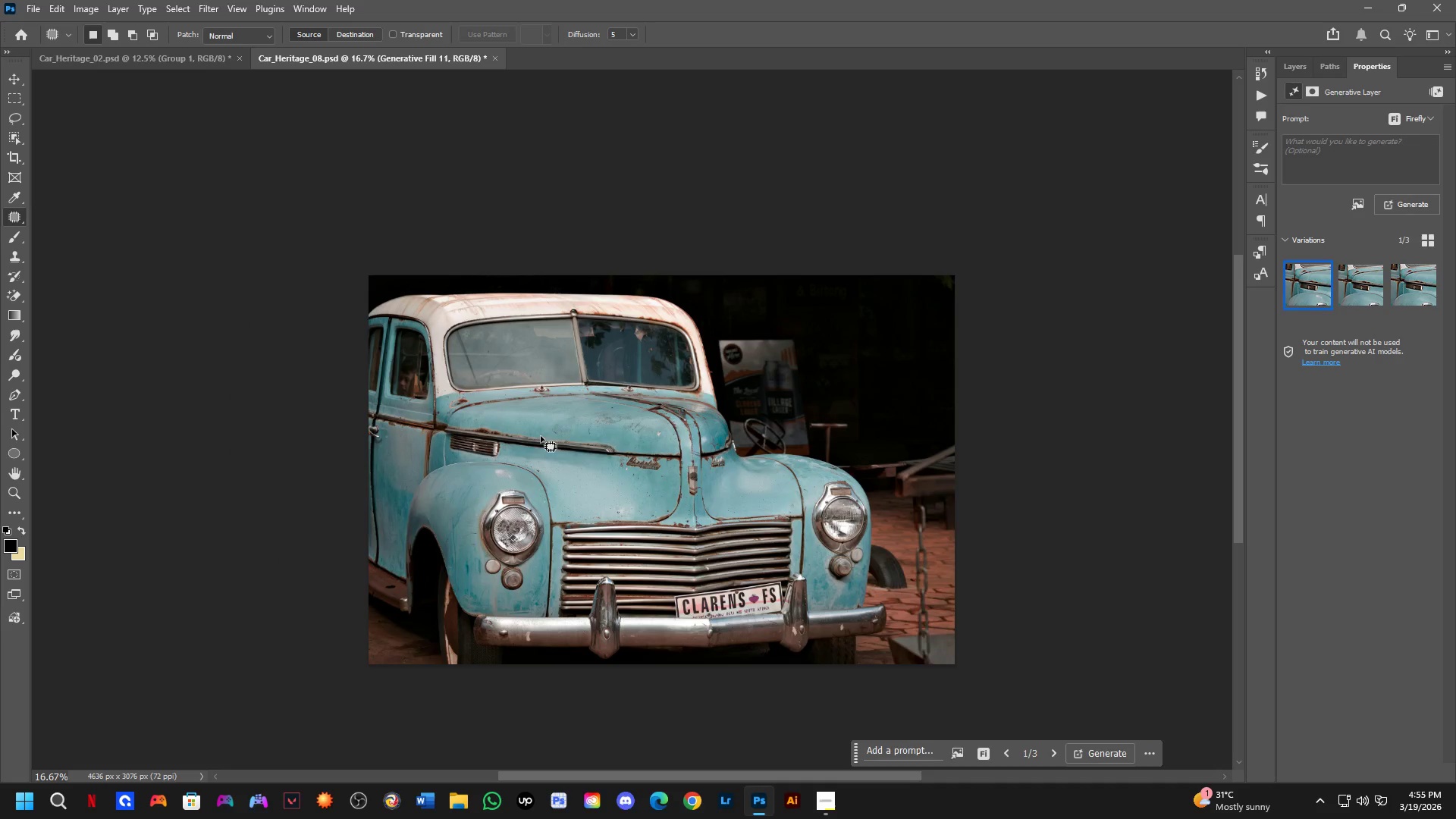 
left_click([1359, 298])
 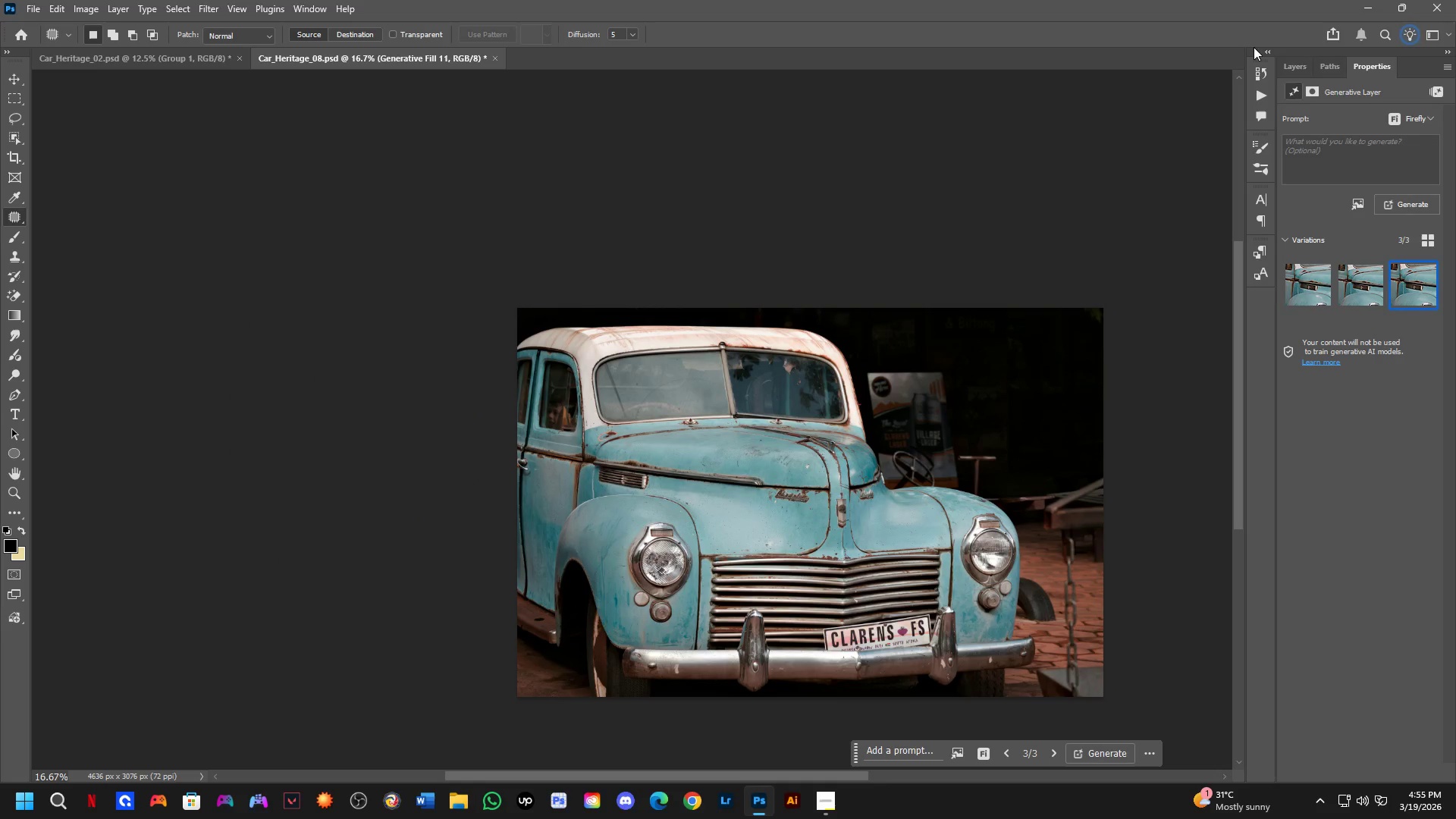 
left_click([1307, 63])
 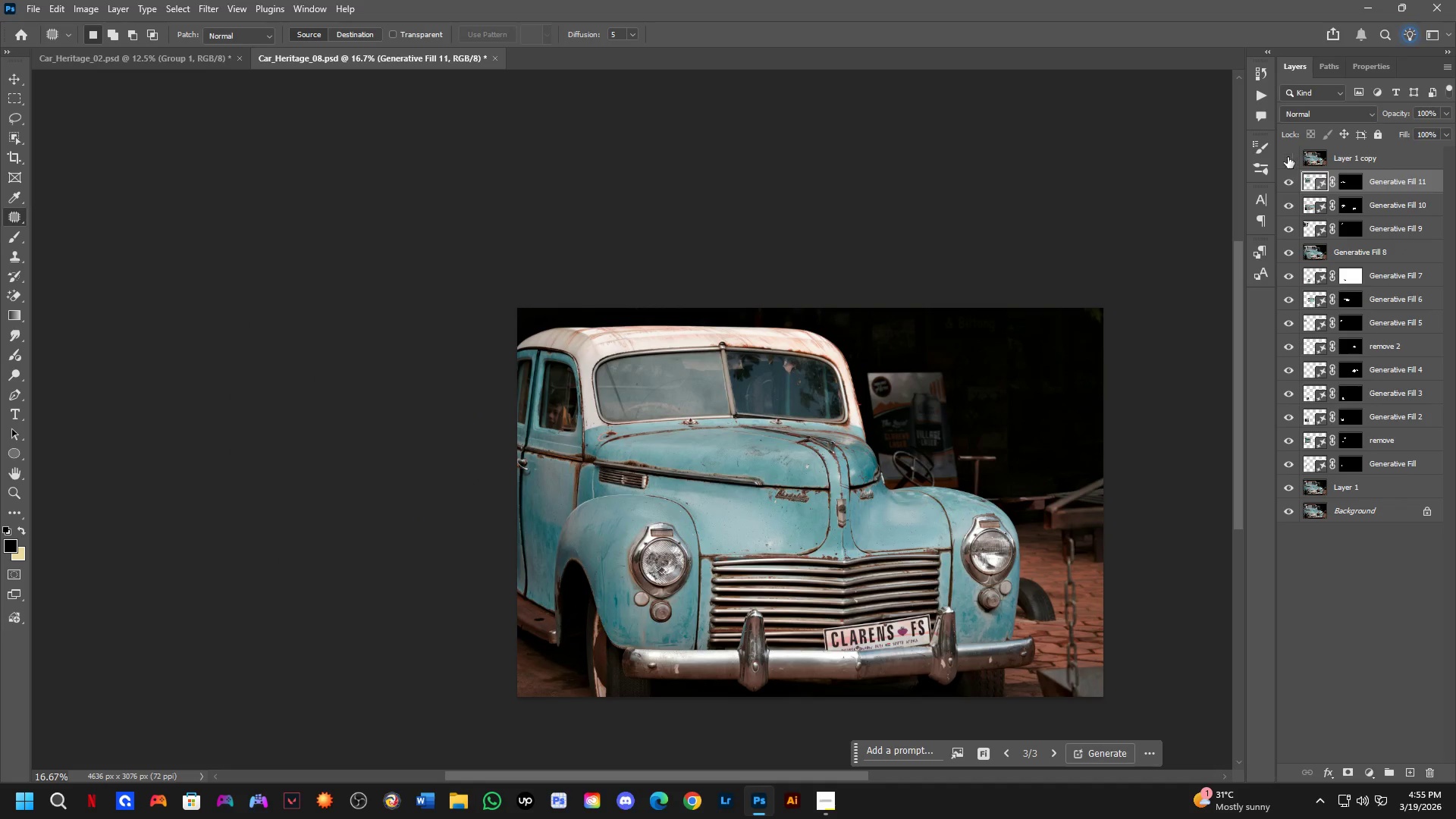 
double_click([1286, 157])
 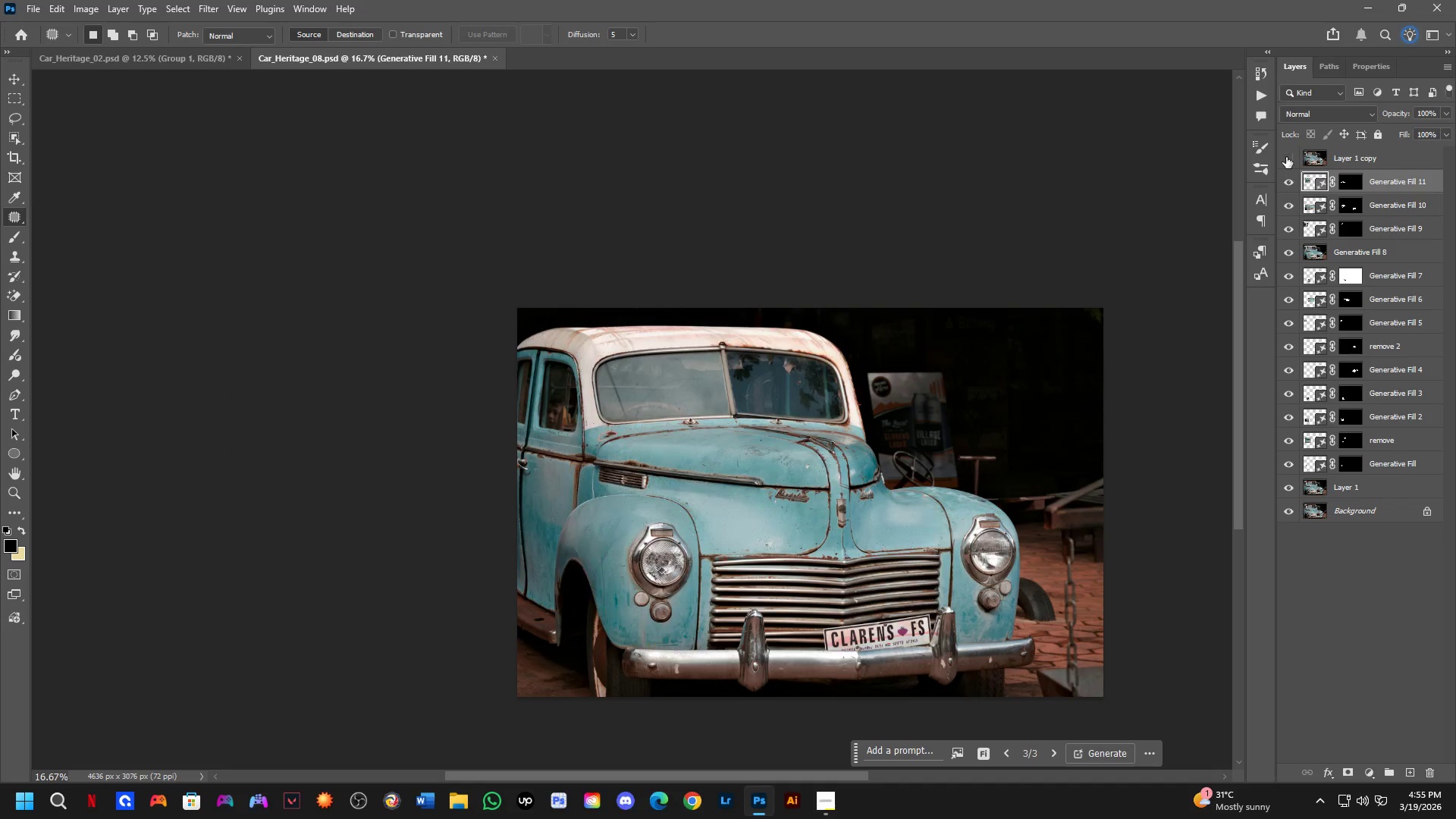 
triple_click([1286, 157])
 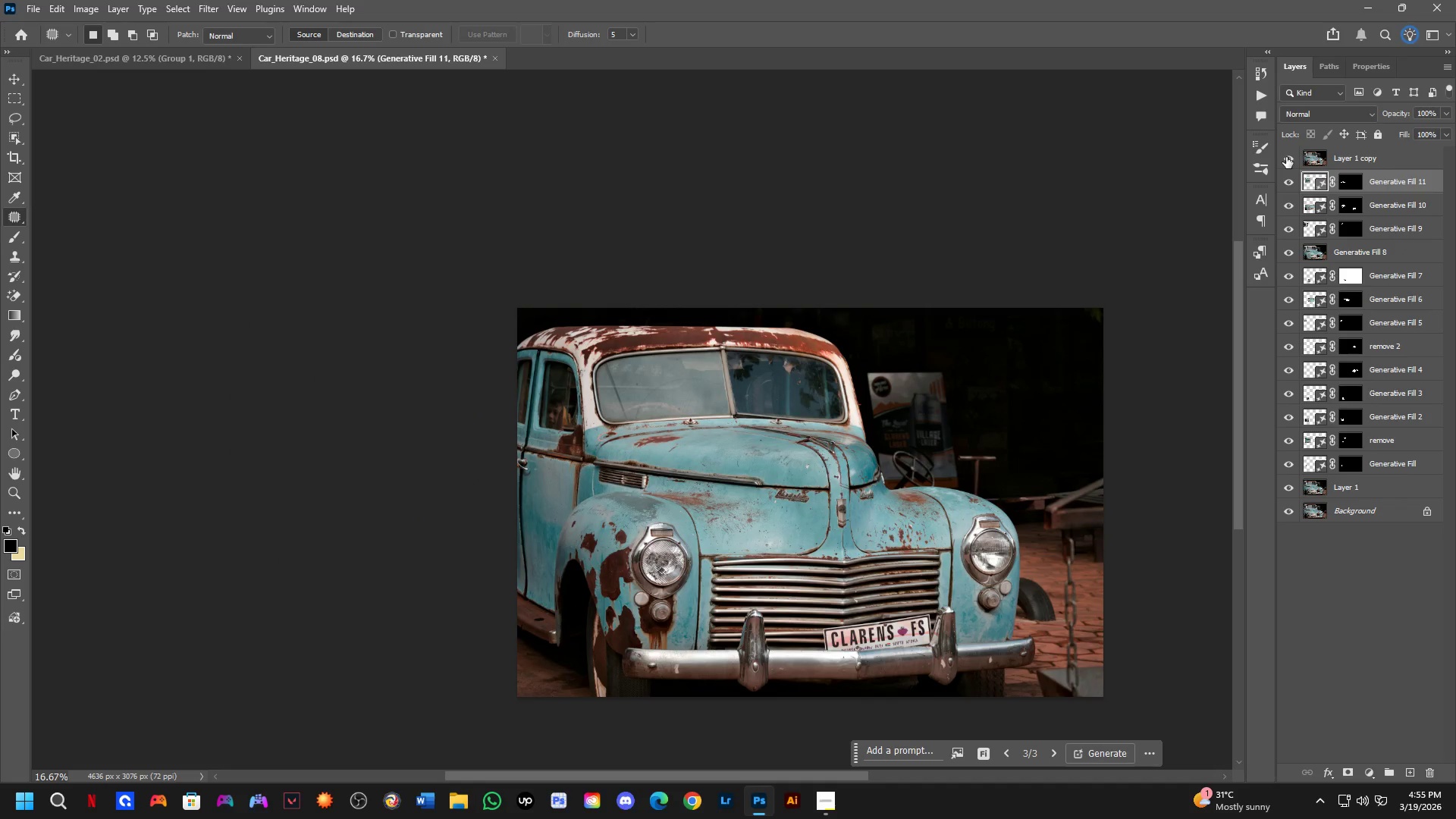 
triple_click([1286, 157])
 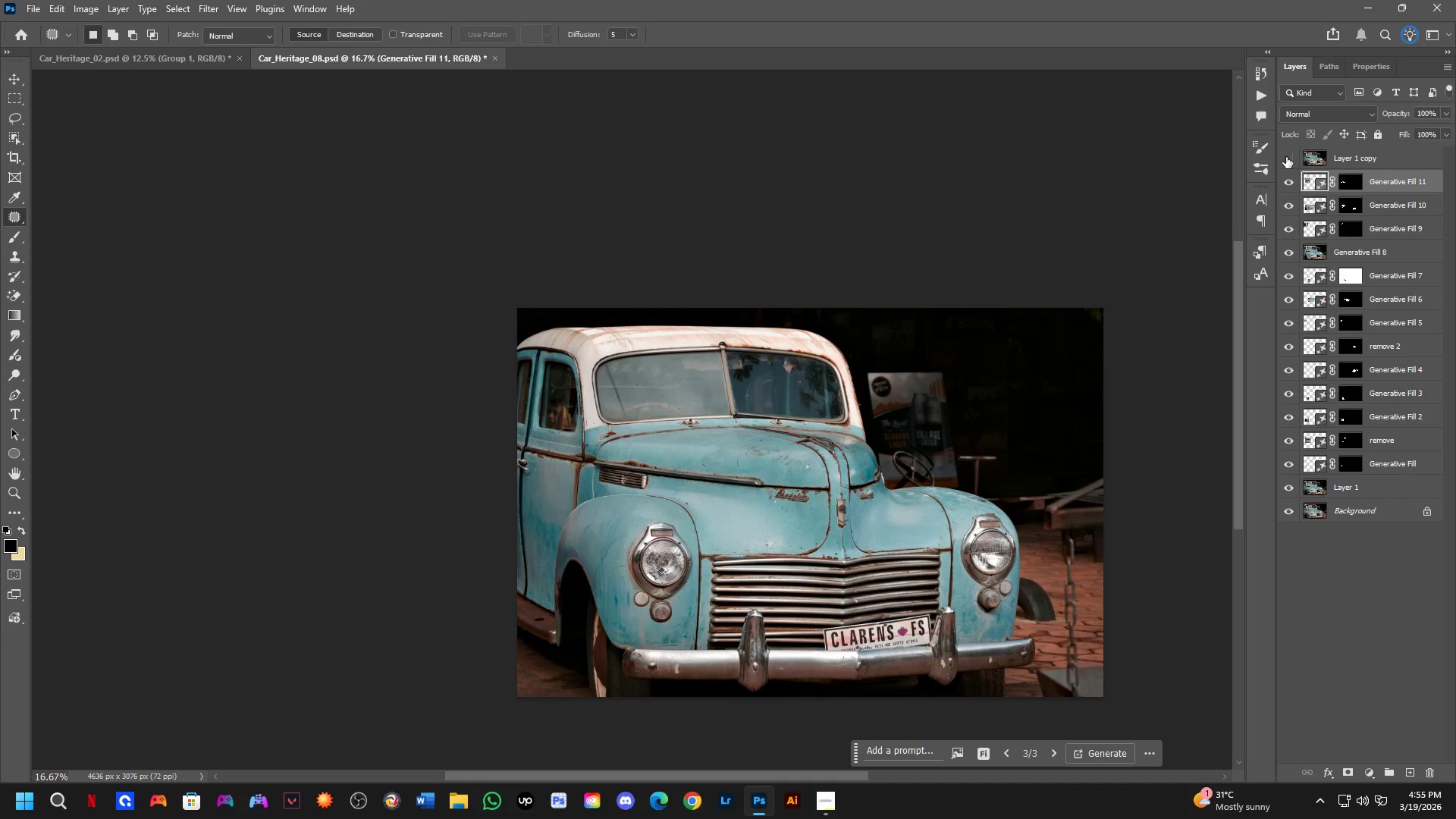 
triple_click([1286, 157])
 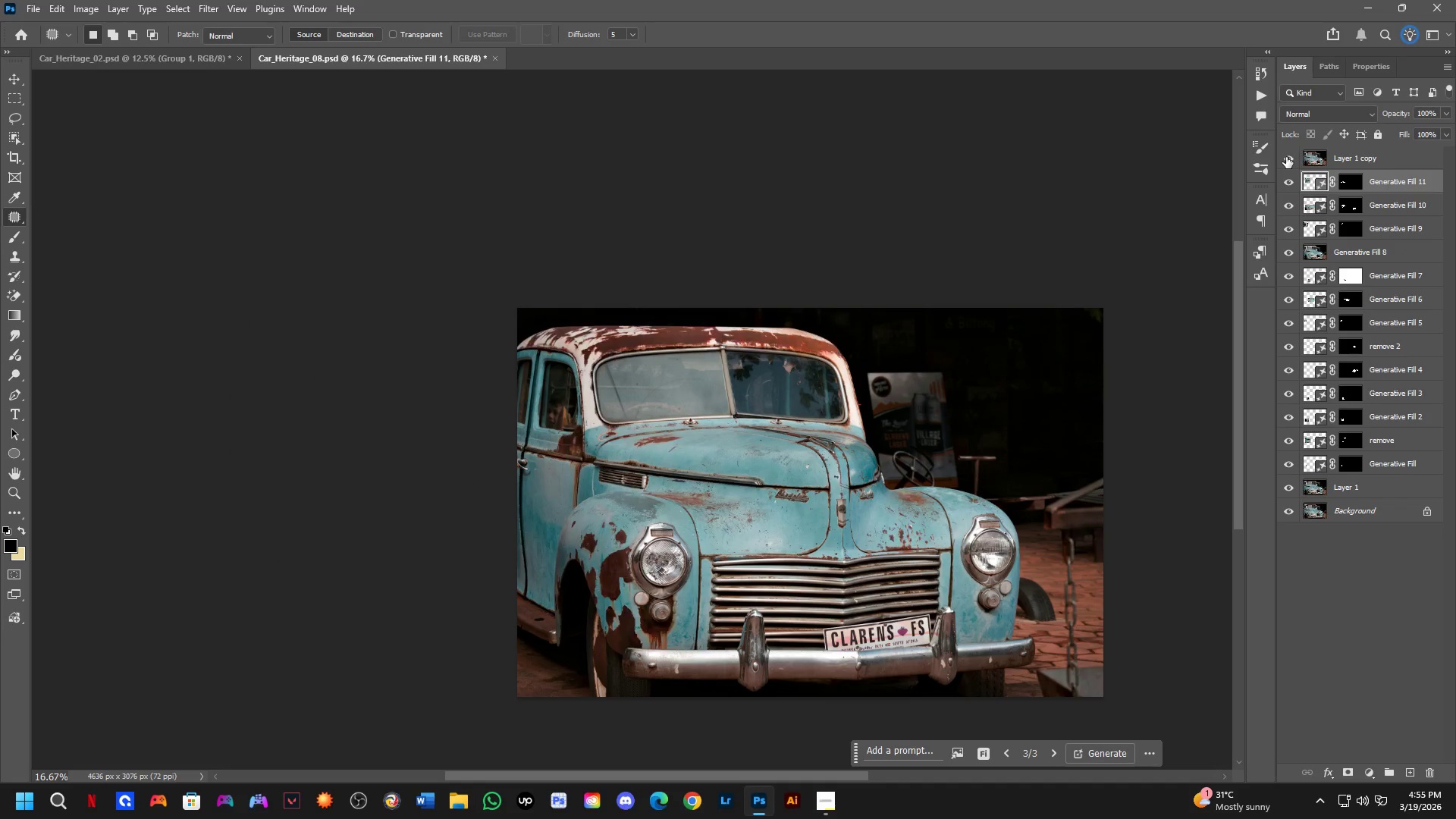 
triple_click([1286, 157])
 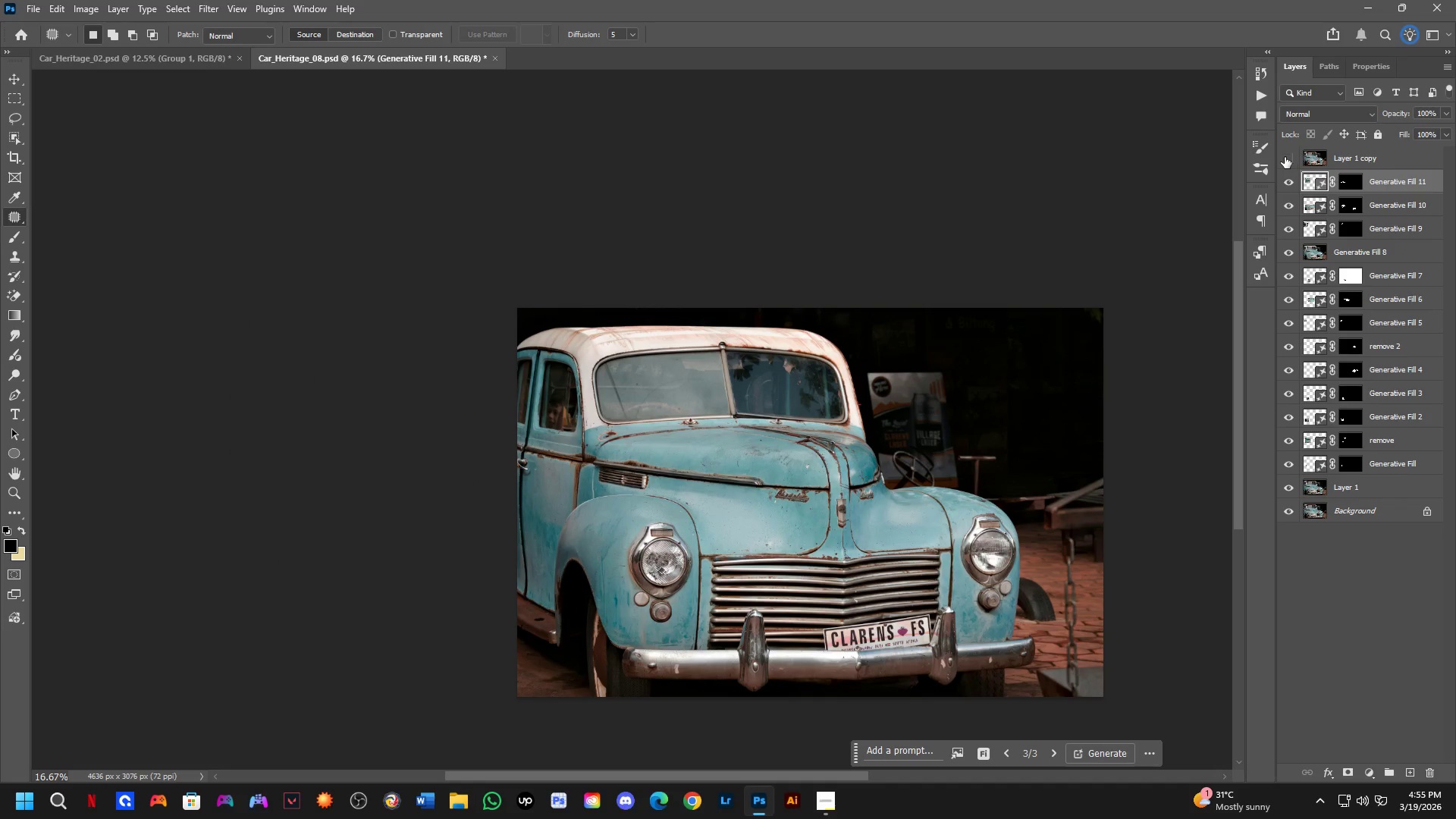 
key(Shift+ShiftLeft)
 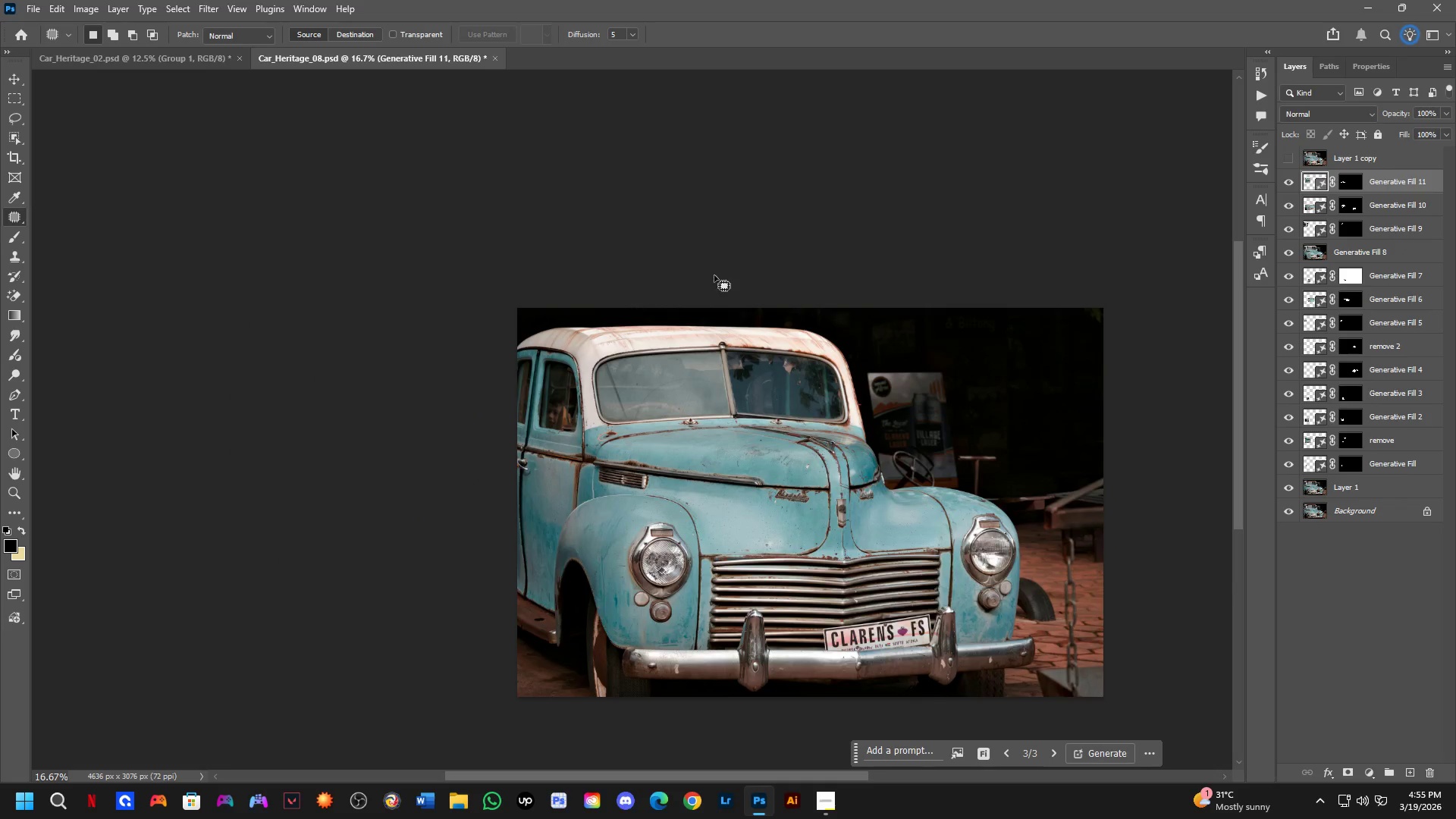 
hold_key(key=Space, duration=0.61)
 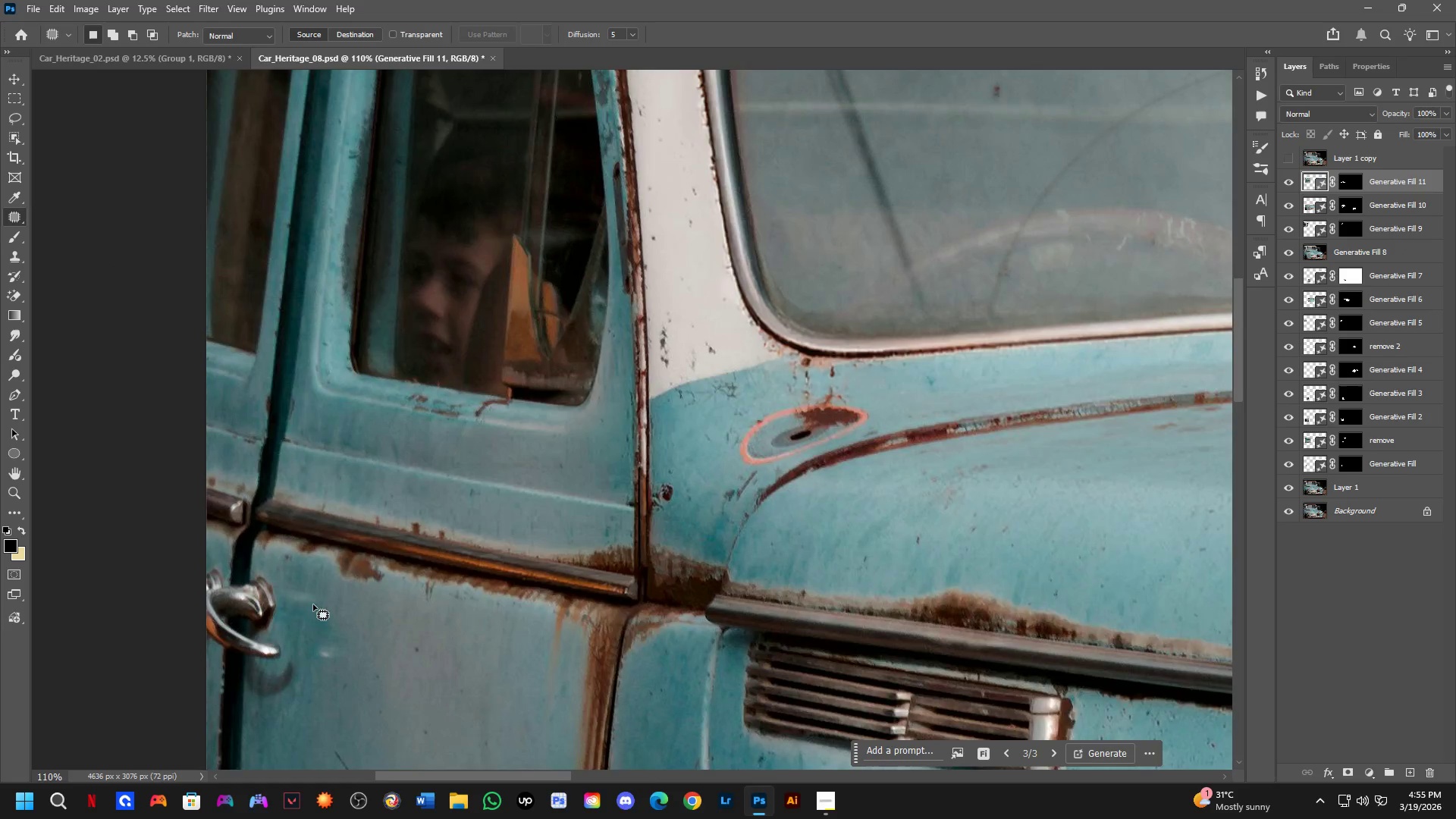 
left_click_drag(start_coordinate=[588, 430], to_coordinate=[678, 346])
 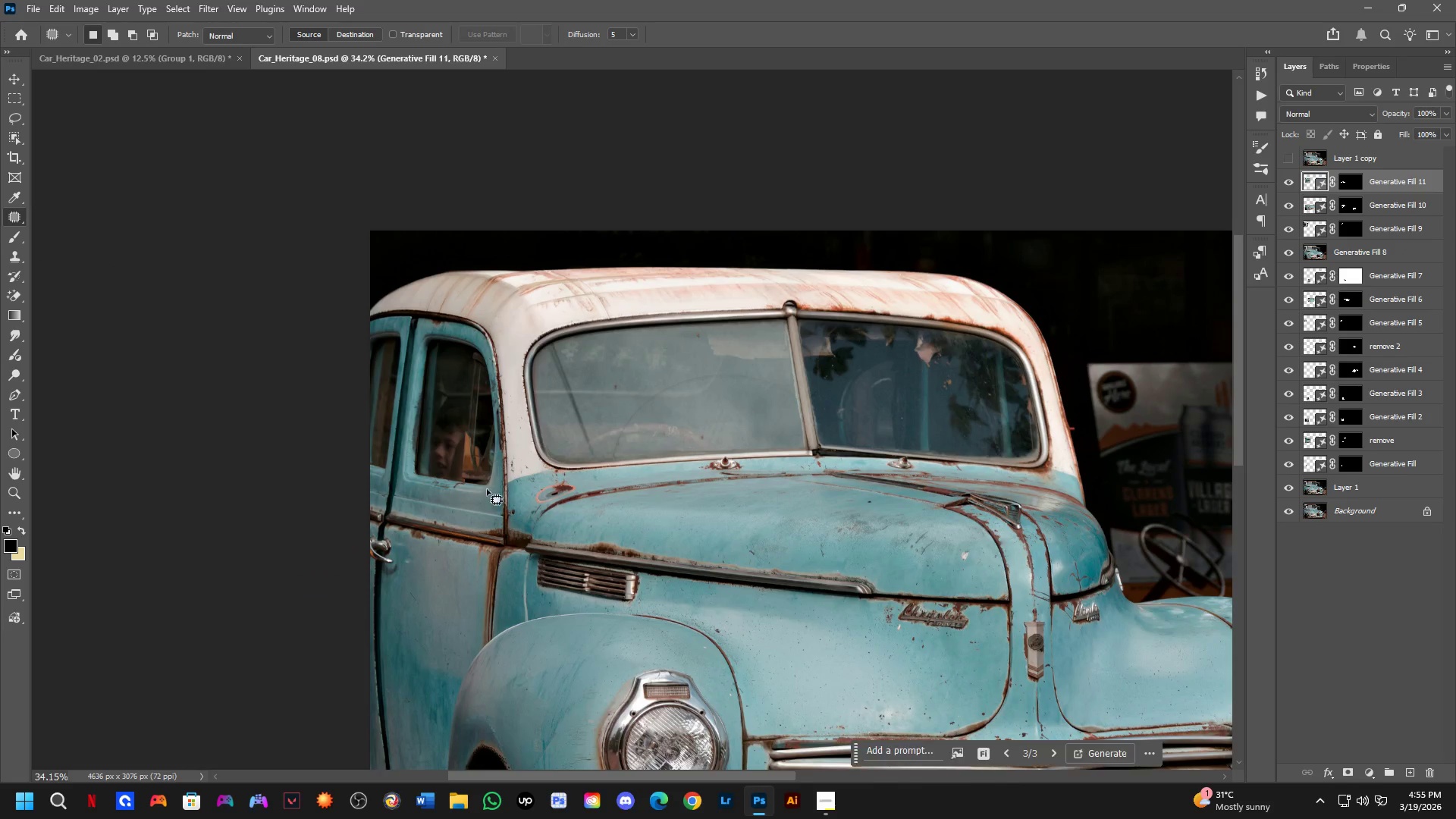 
scroll: coordinate [582, 363], scroll_direction: none, amount: 0.0
 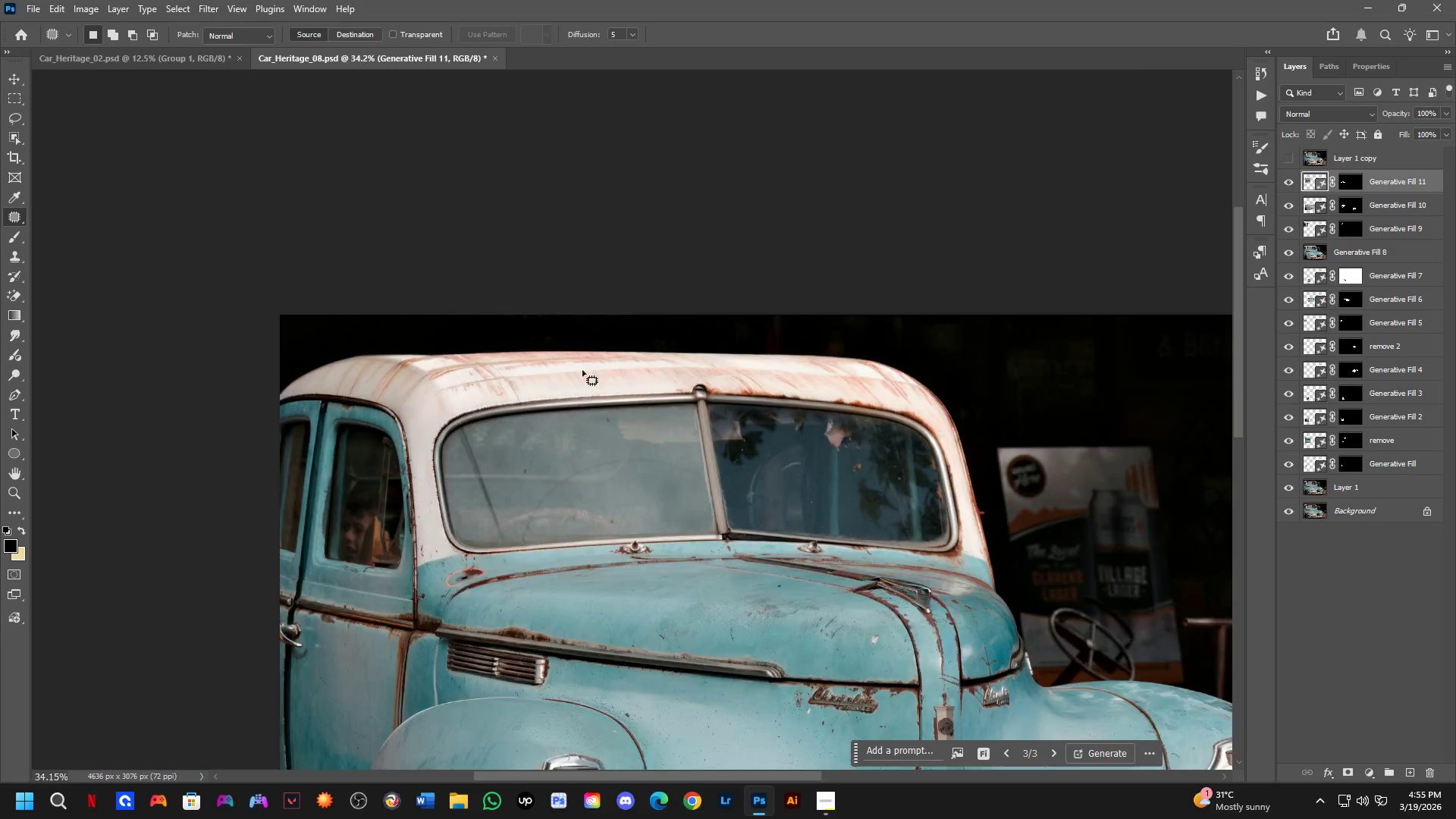 
key(Shift+ShiftLeft)
 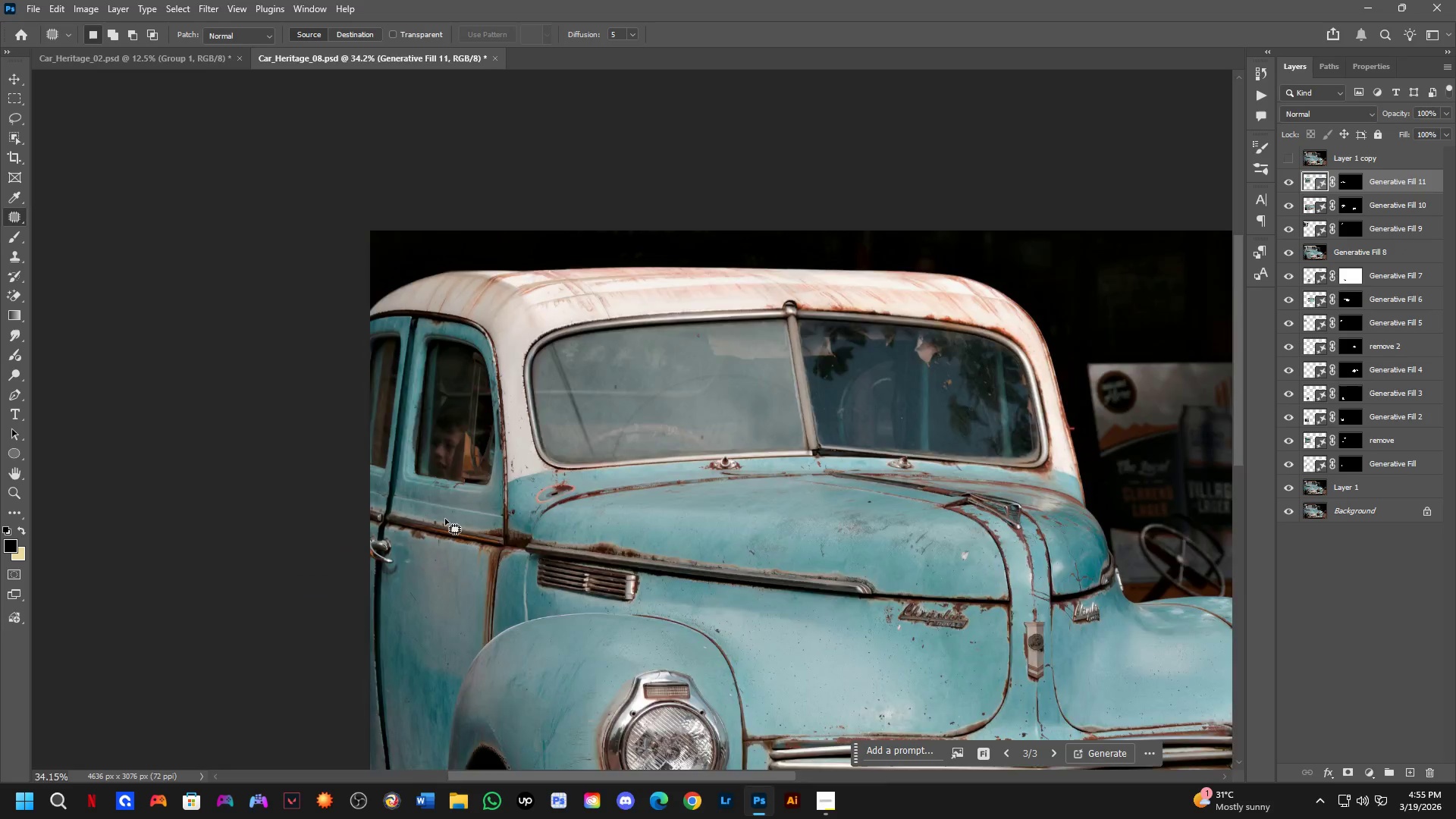 
hold_key(key=Space, duration=0.61)
 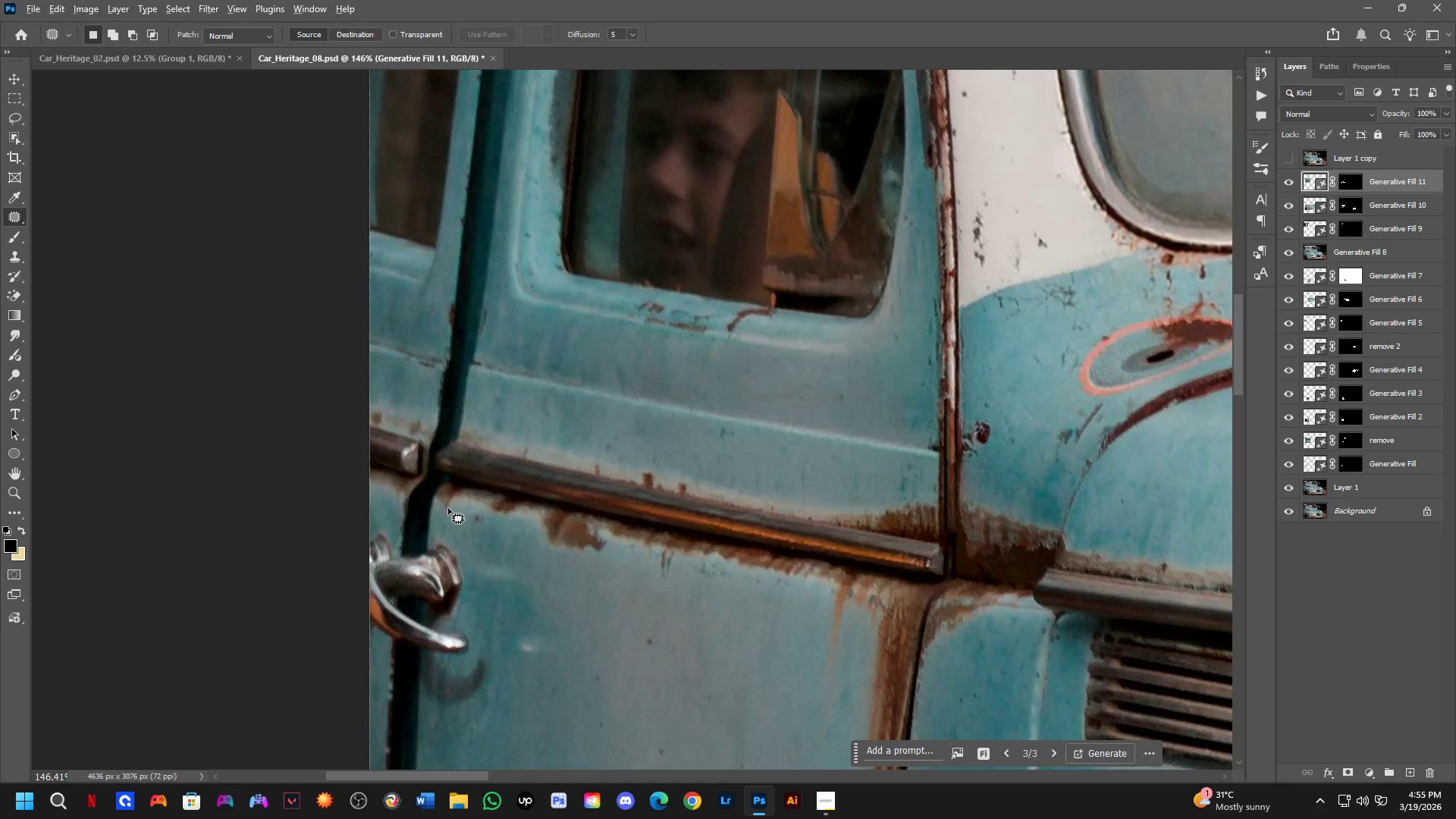 
left_click_drag(start_coordinate=[329, 596], to_coordinate=[516, 560])
 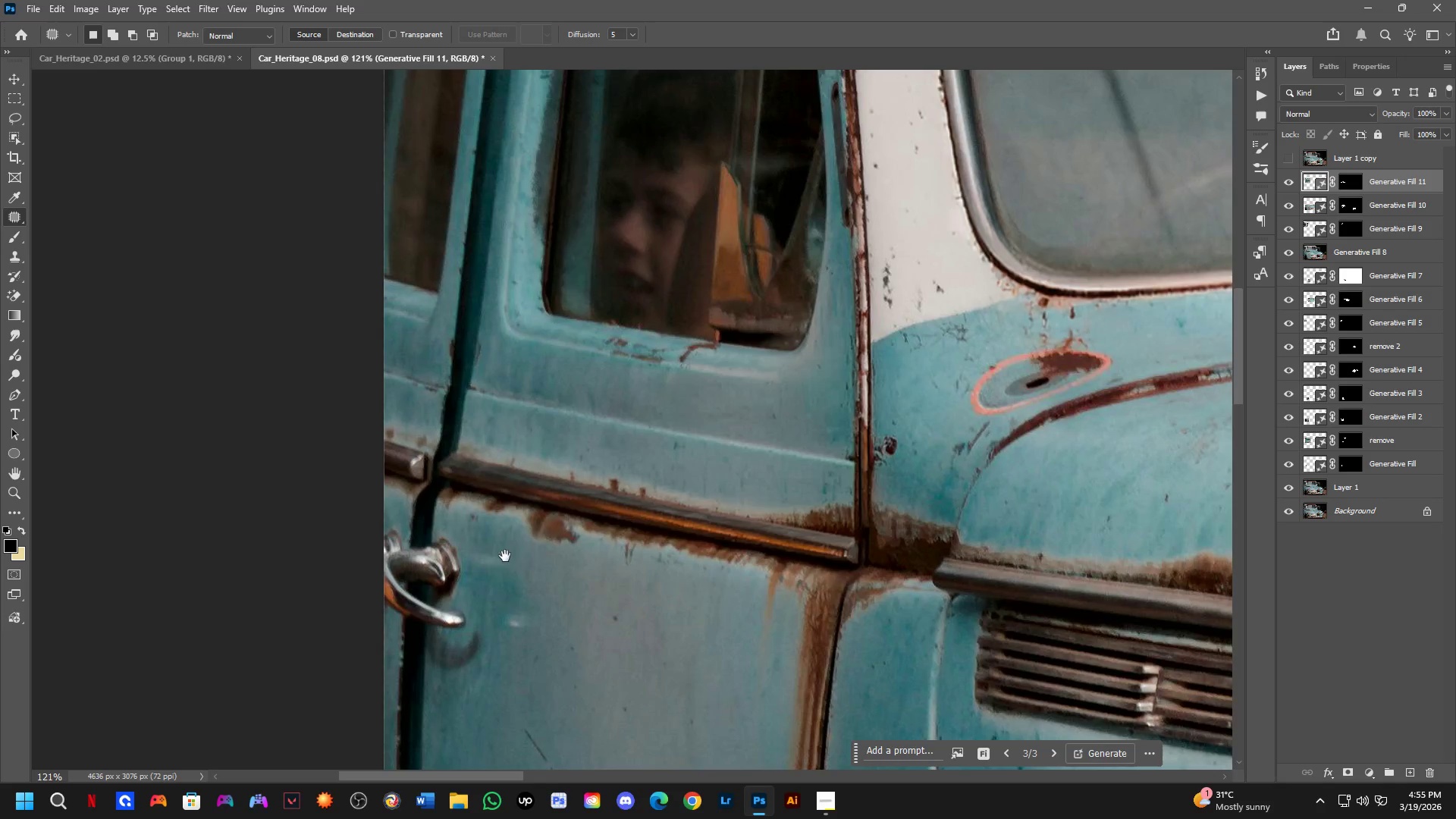 
scroll: coordinate [311, 604], scroll_direction: up, amount: 5.0
 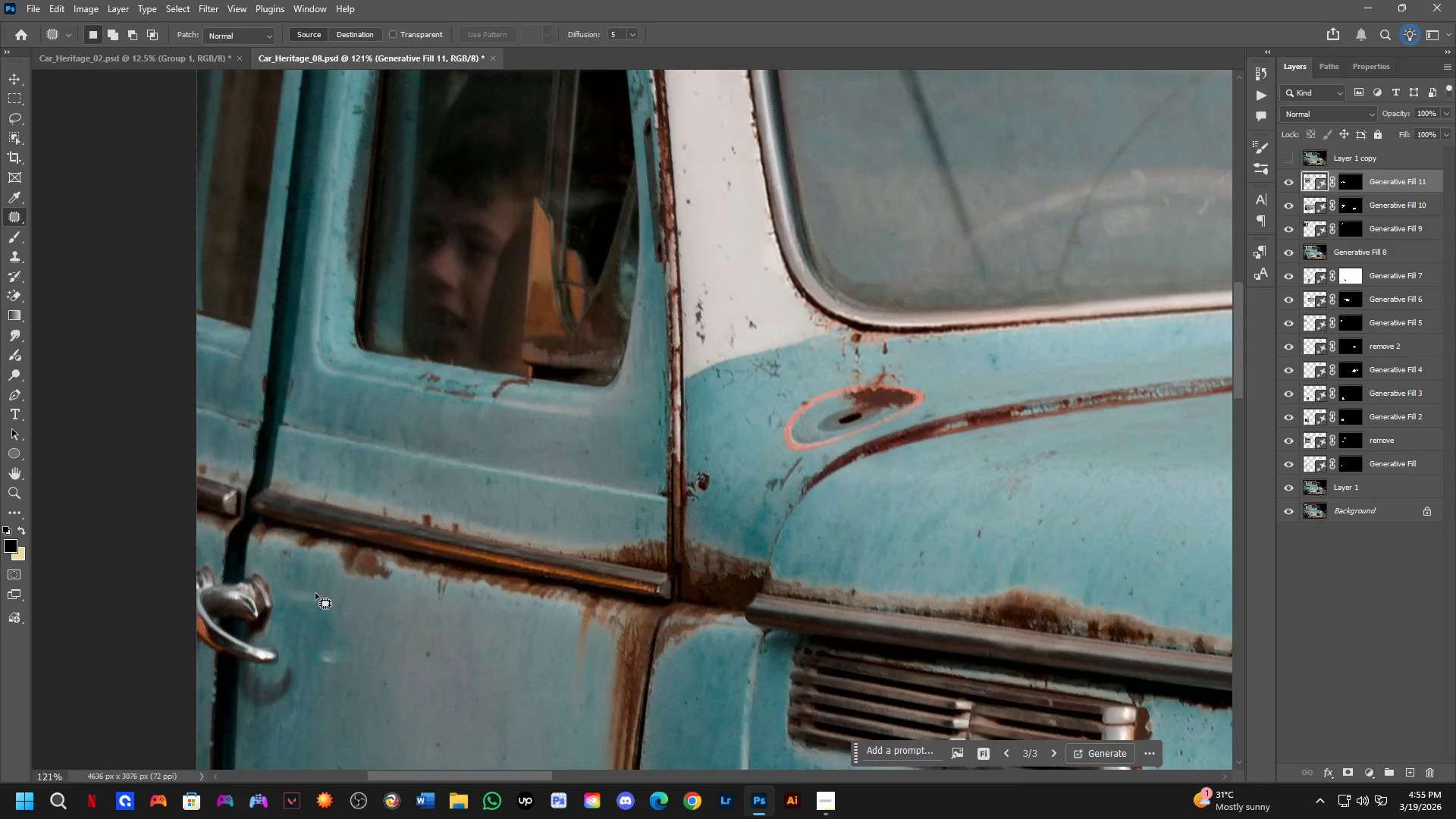 
hold_key(key=Space, duration=6.0)
 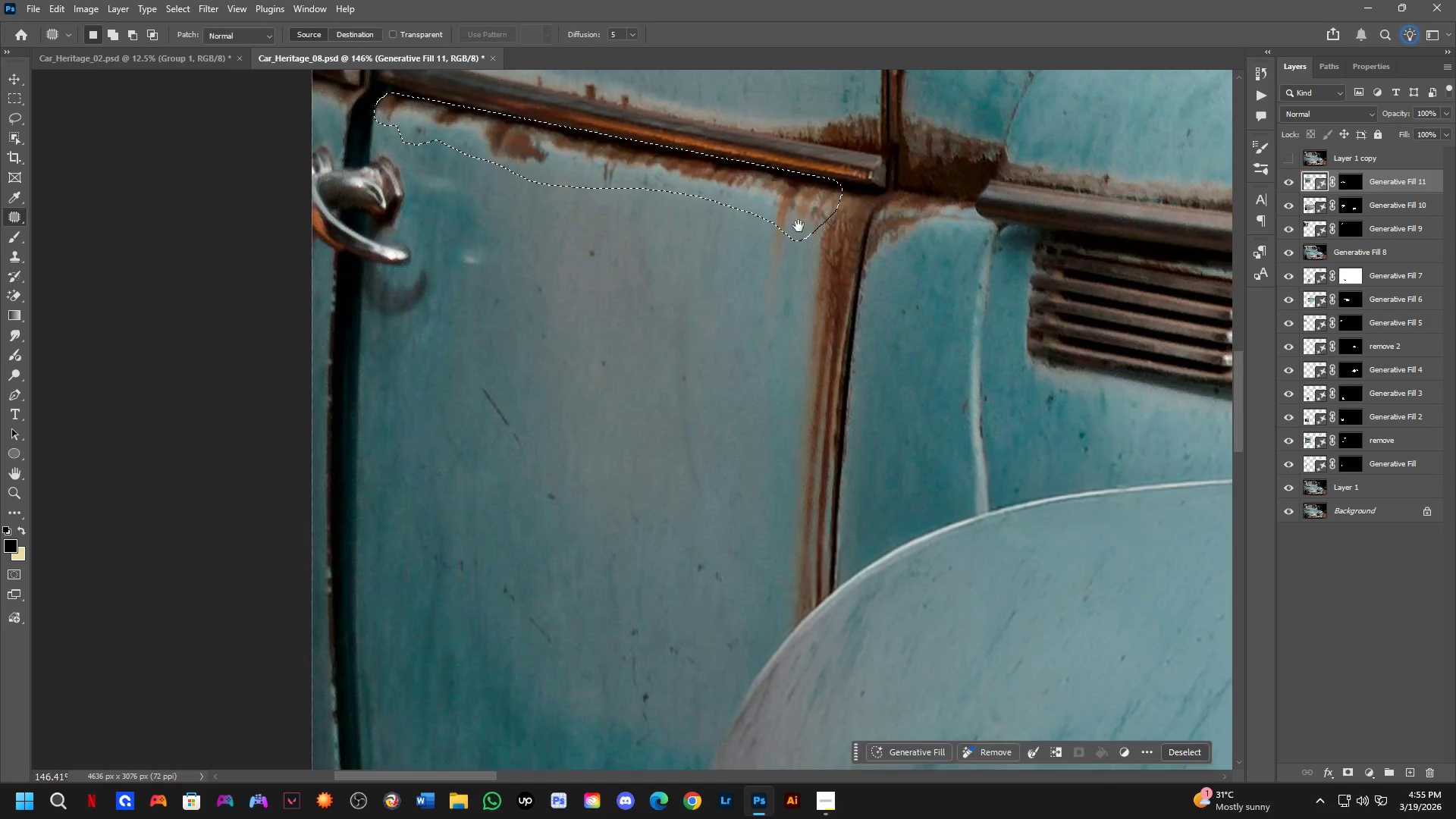 
key(Alt+Tab)
 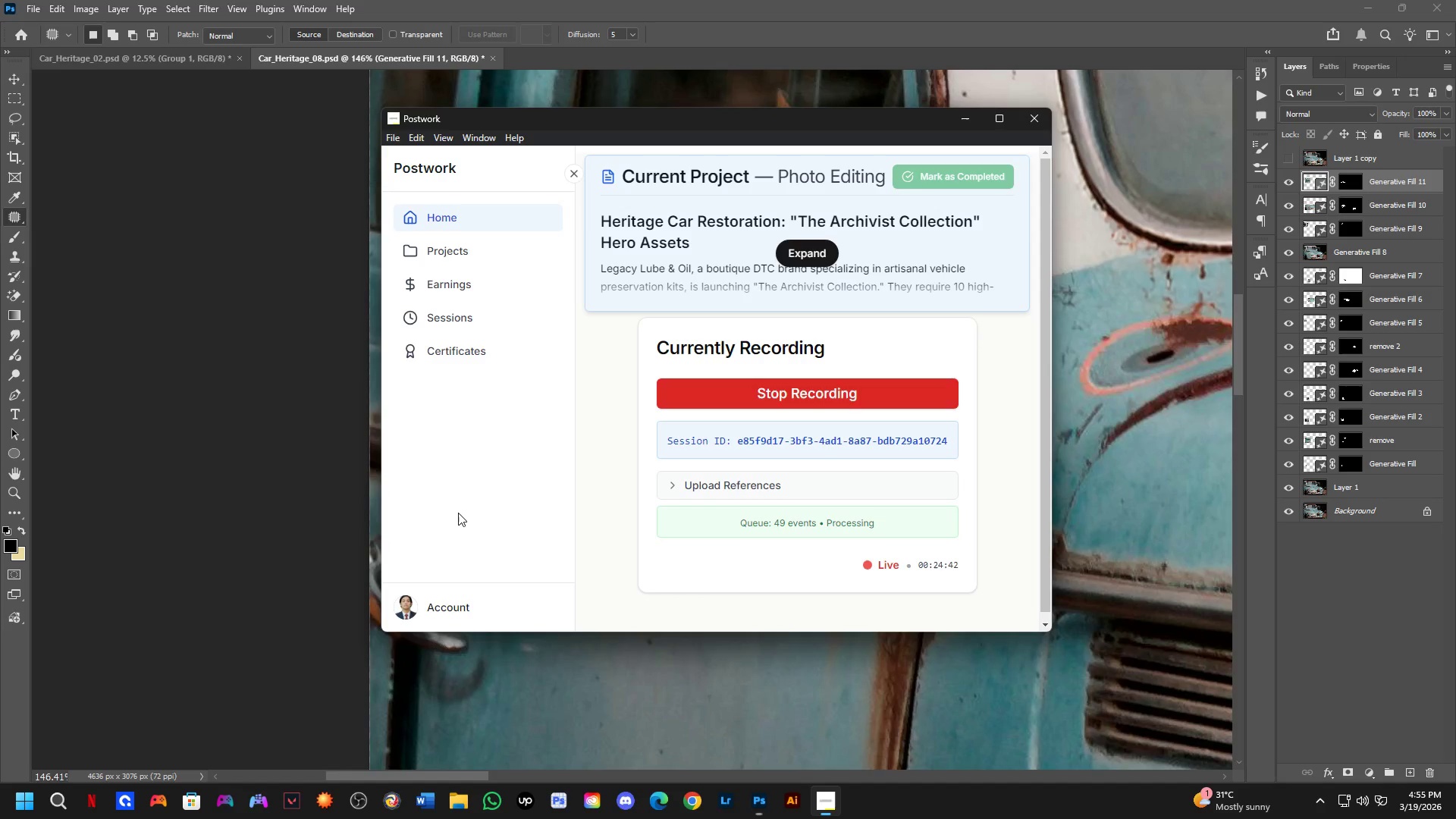 
scroll: coordinate [449, 507], scroll_direction: up, amount: 2.0